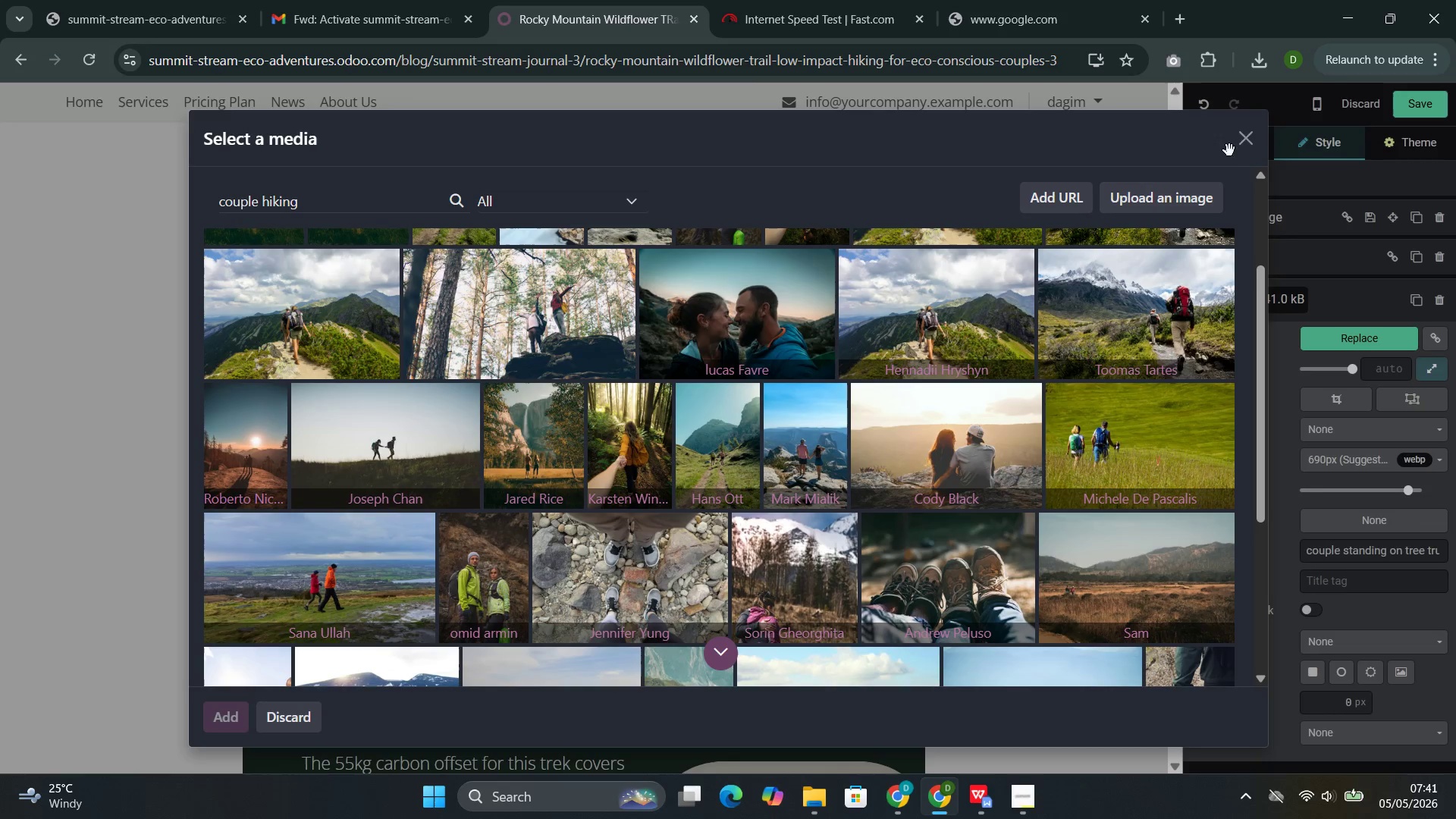 
left_click([1242, 135])
 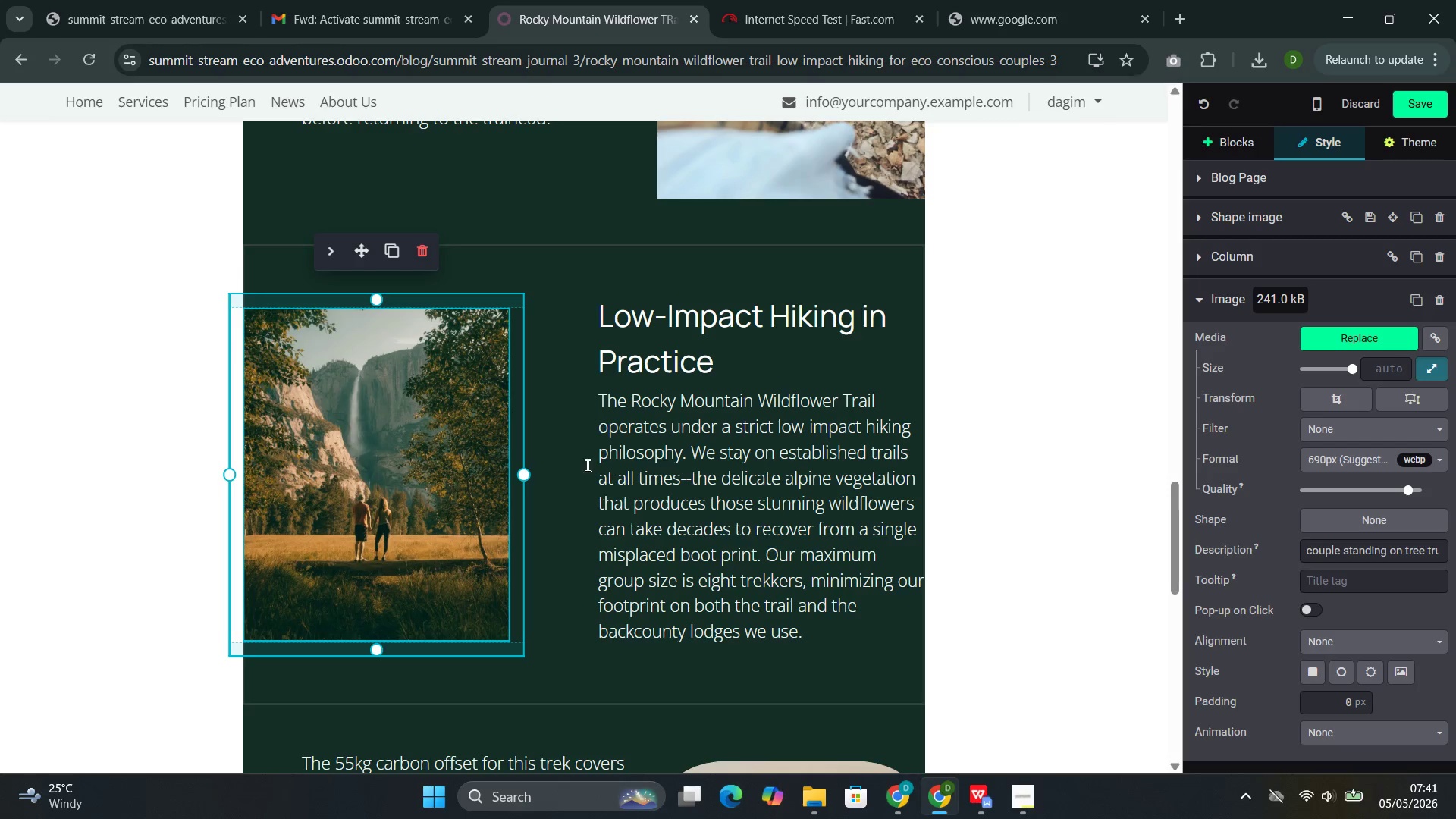 
left_click([654, 485])
 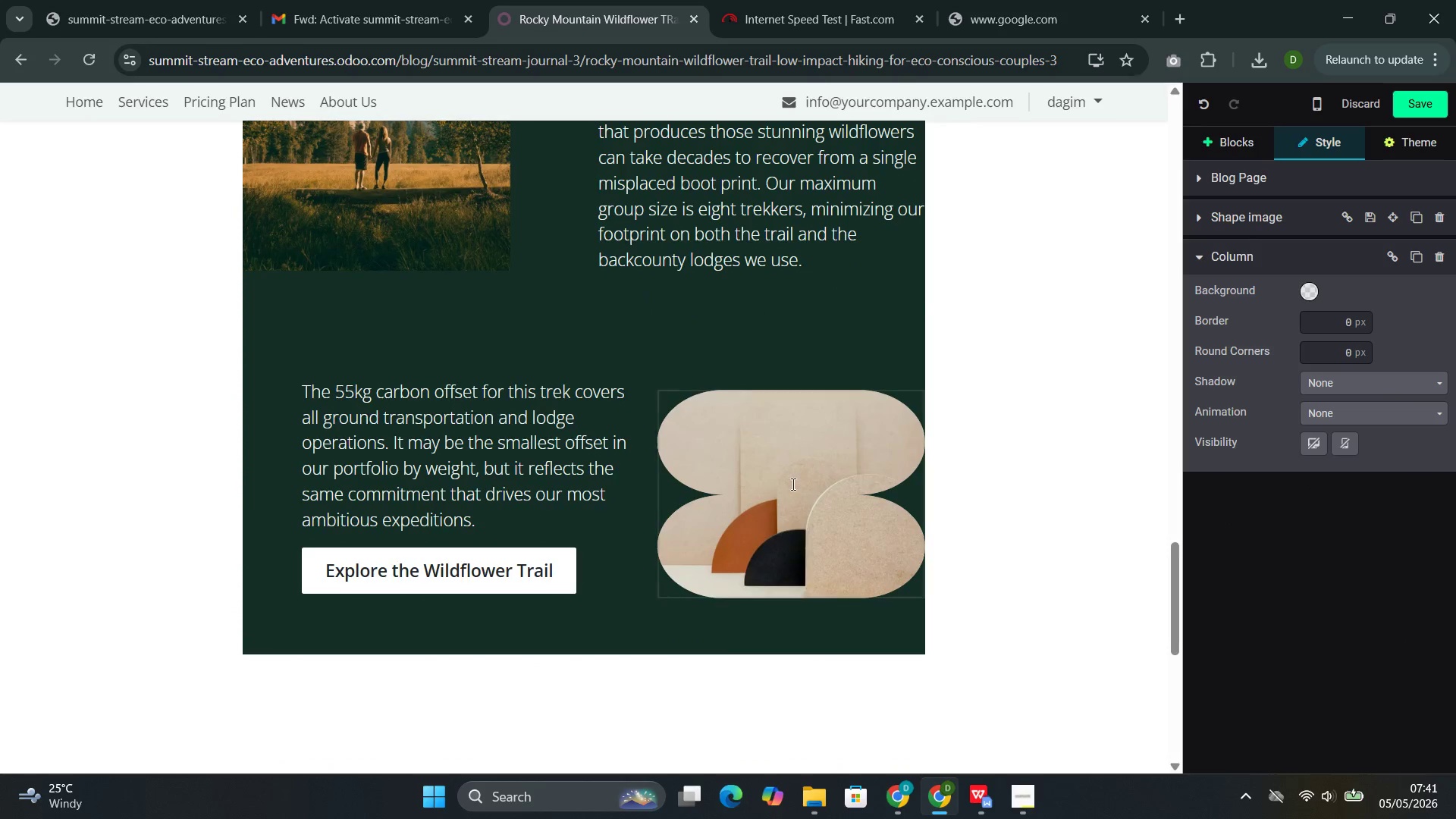 
double_click([795, 485])
 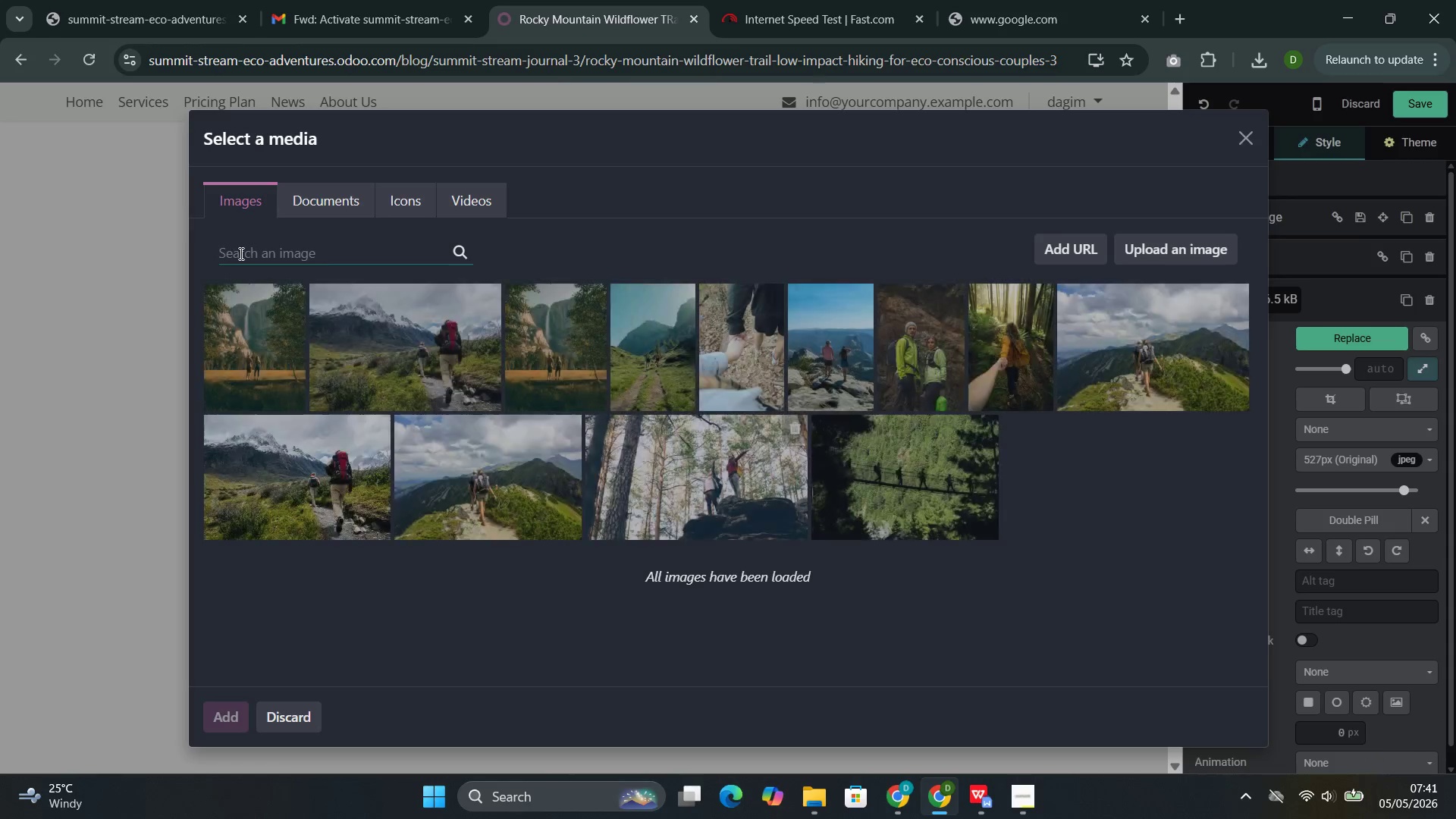 
left_click([267, 247])
 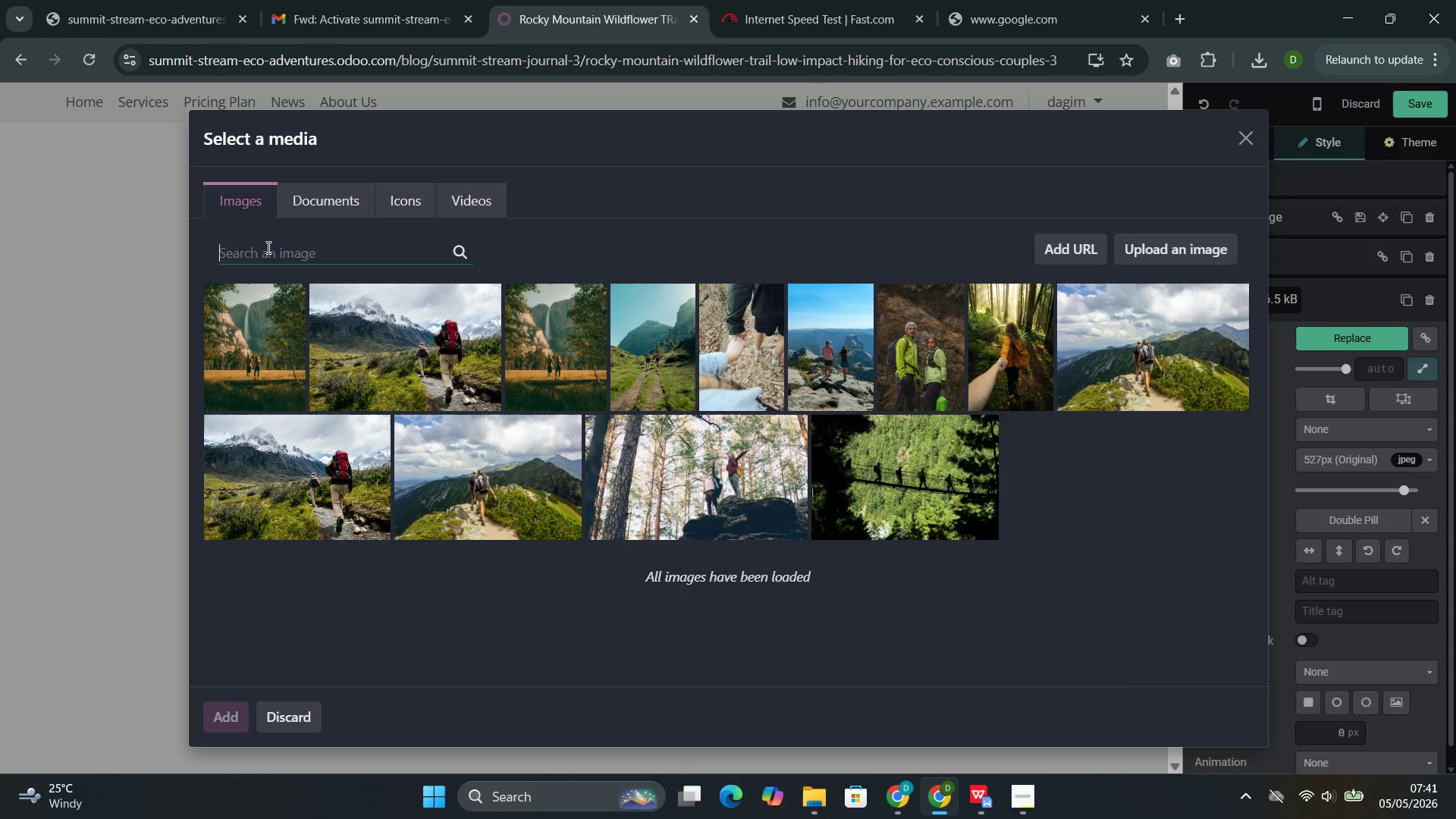 
key(Control+V)
 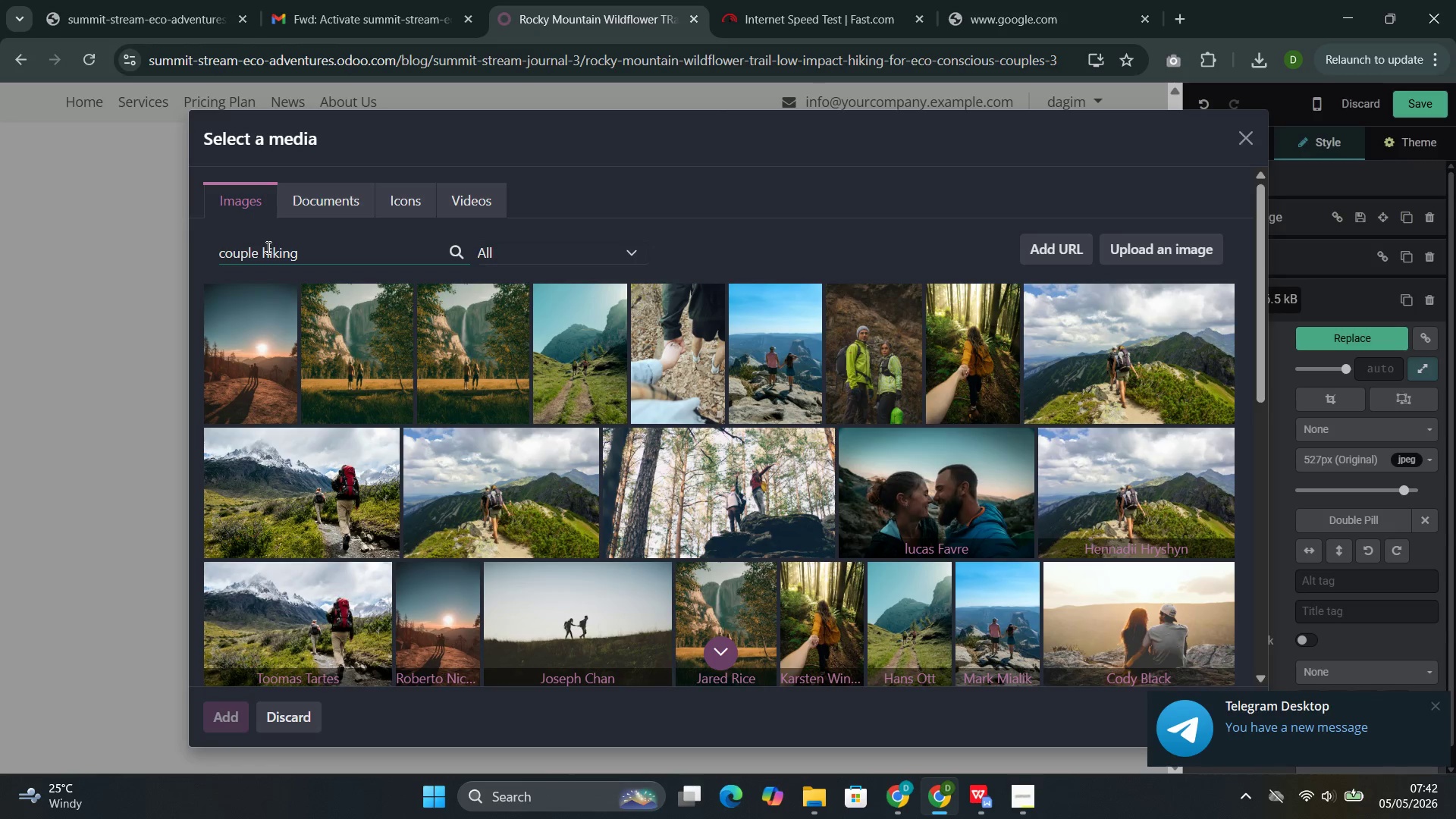 
wait(17.7)
 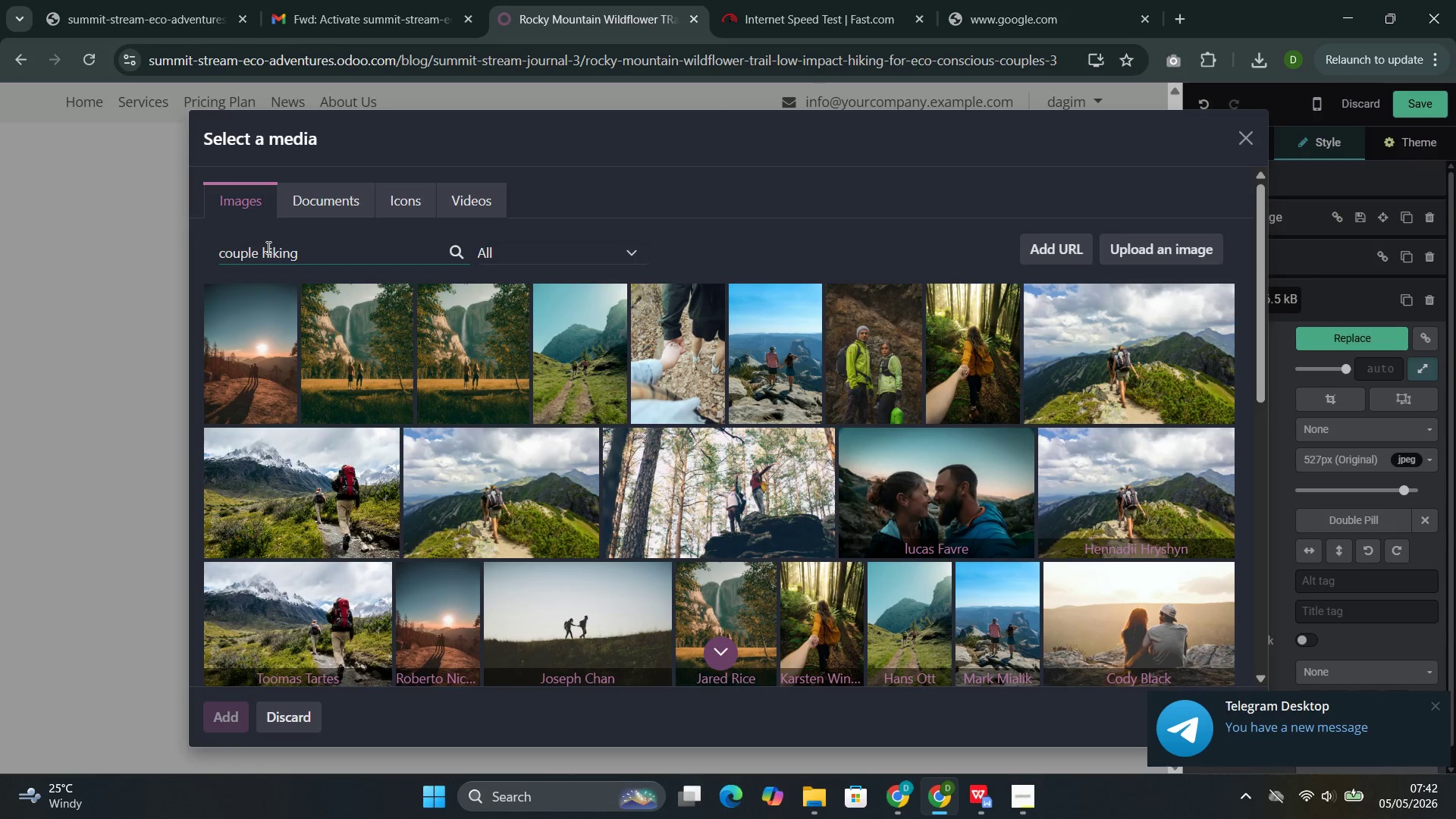 
left_click([484, 469])
 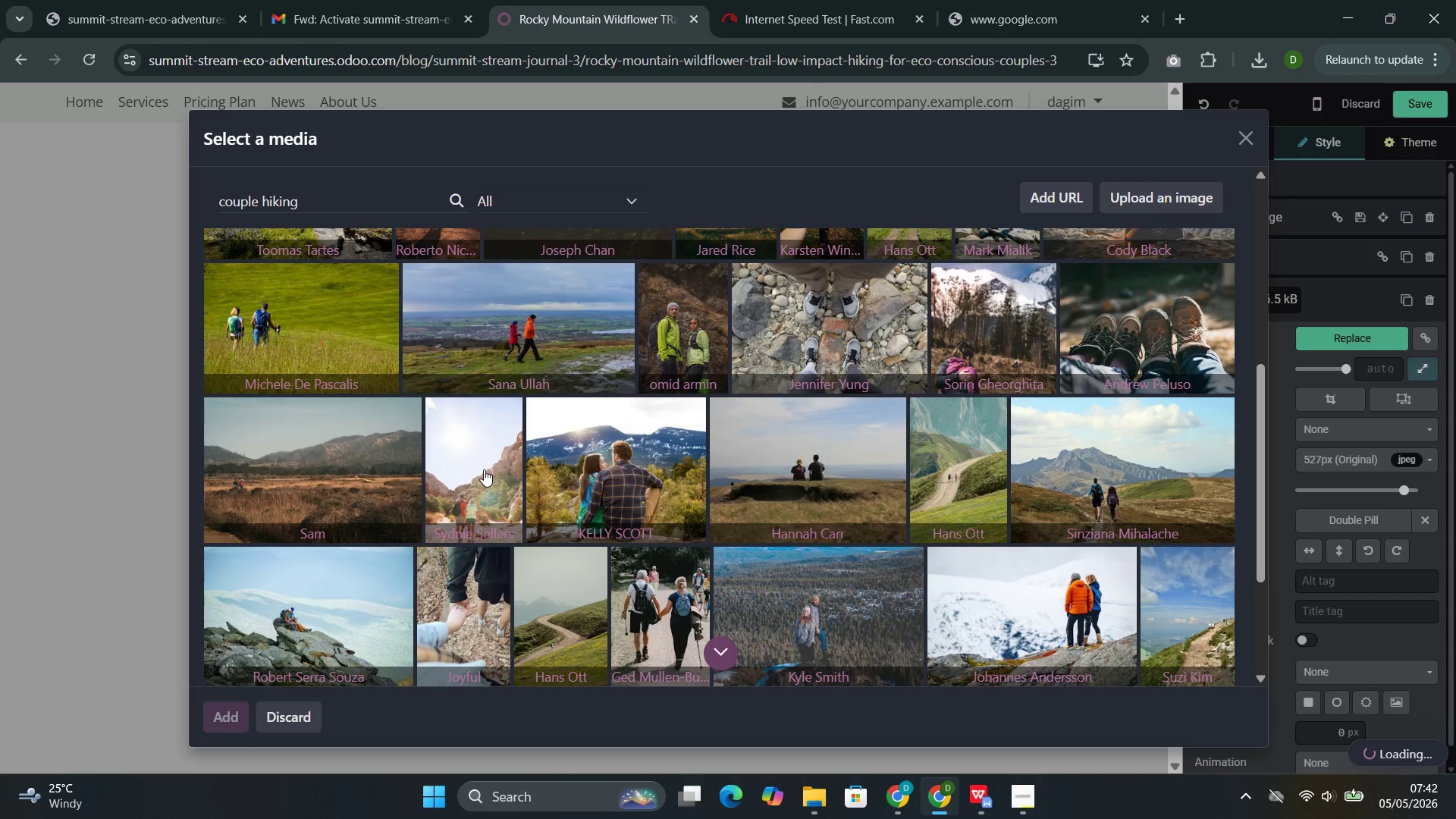 
wait(15.33)
 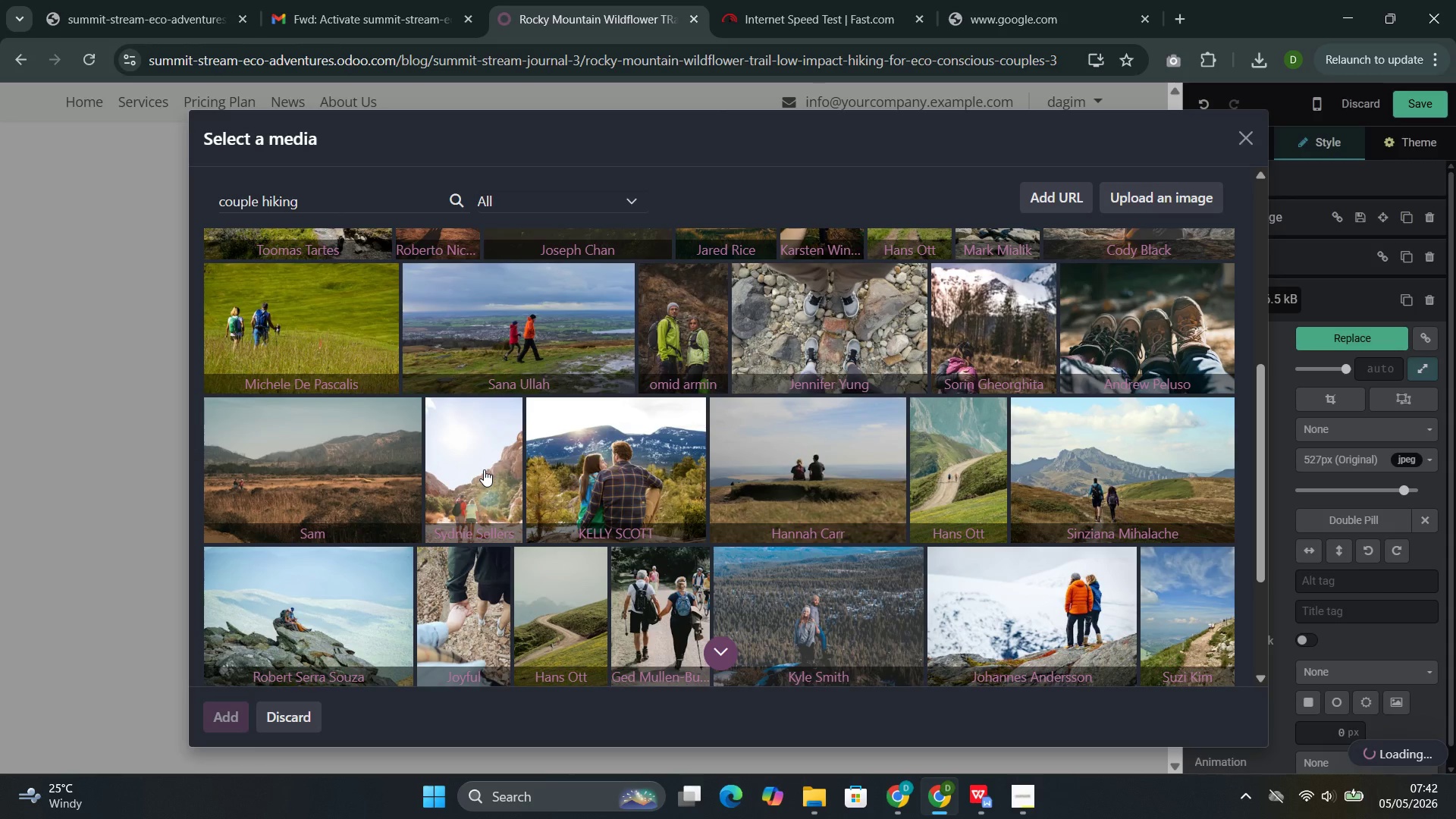 
left_click([1423, 517])
 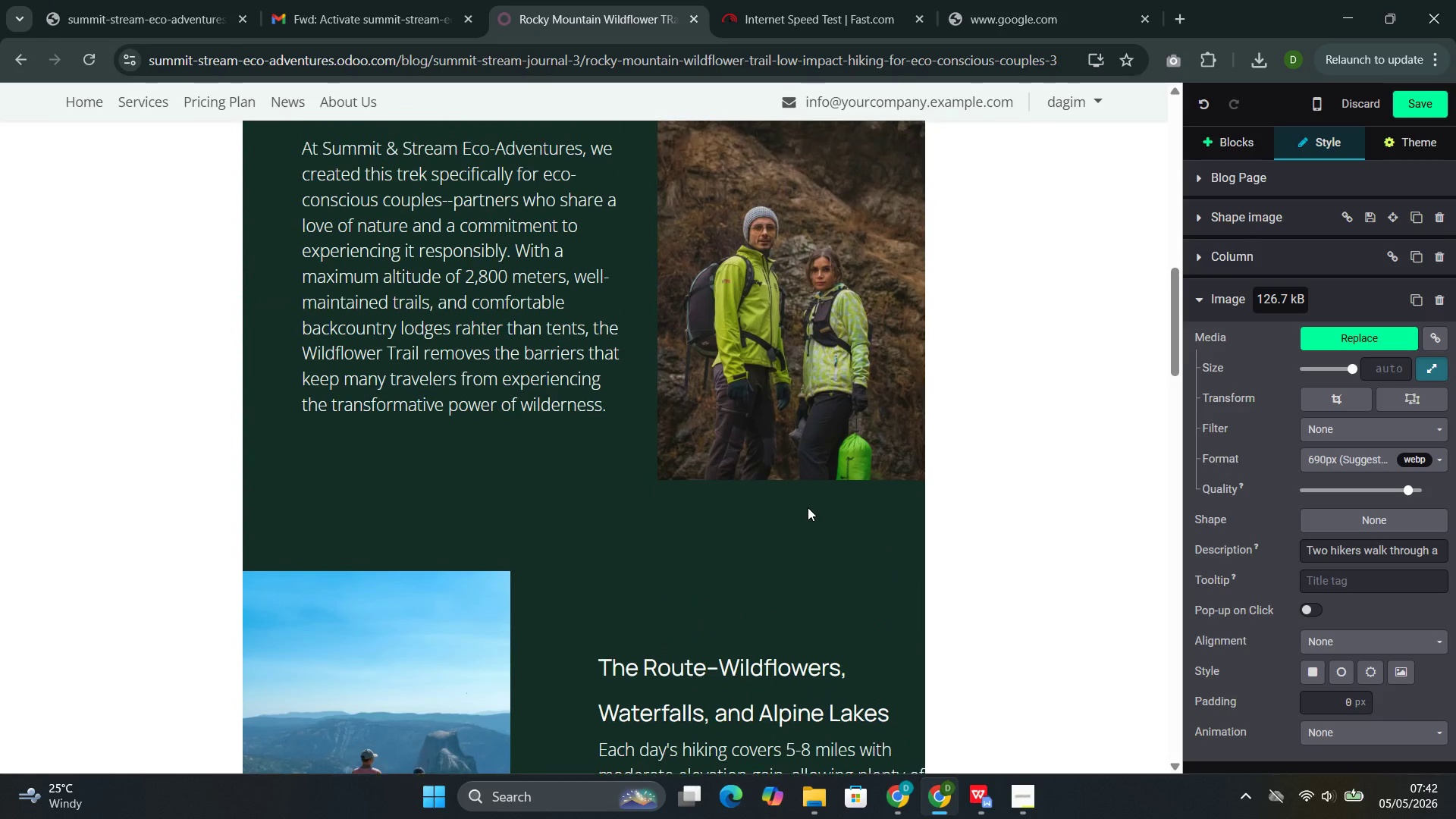 
left_click([806, 390])
 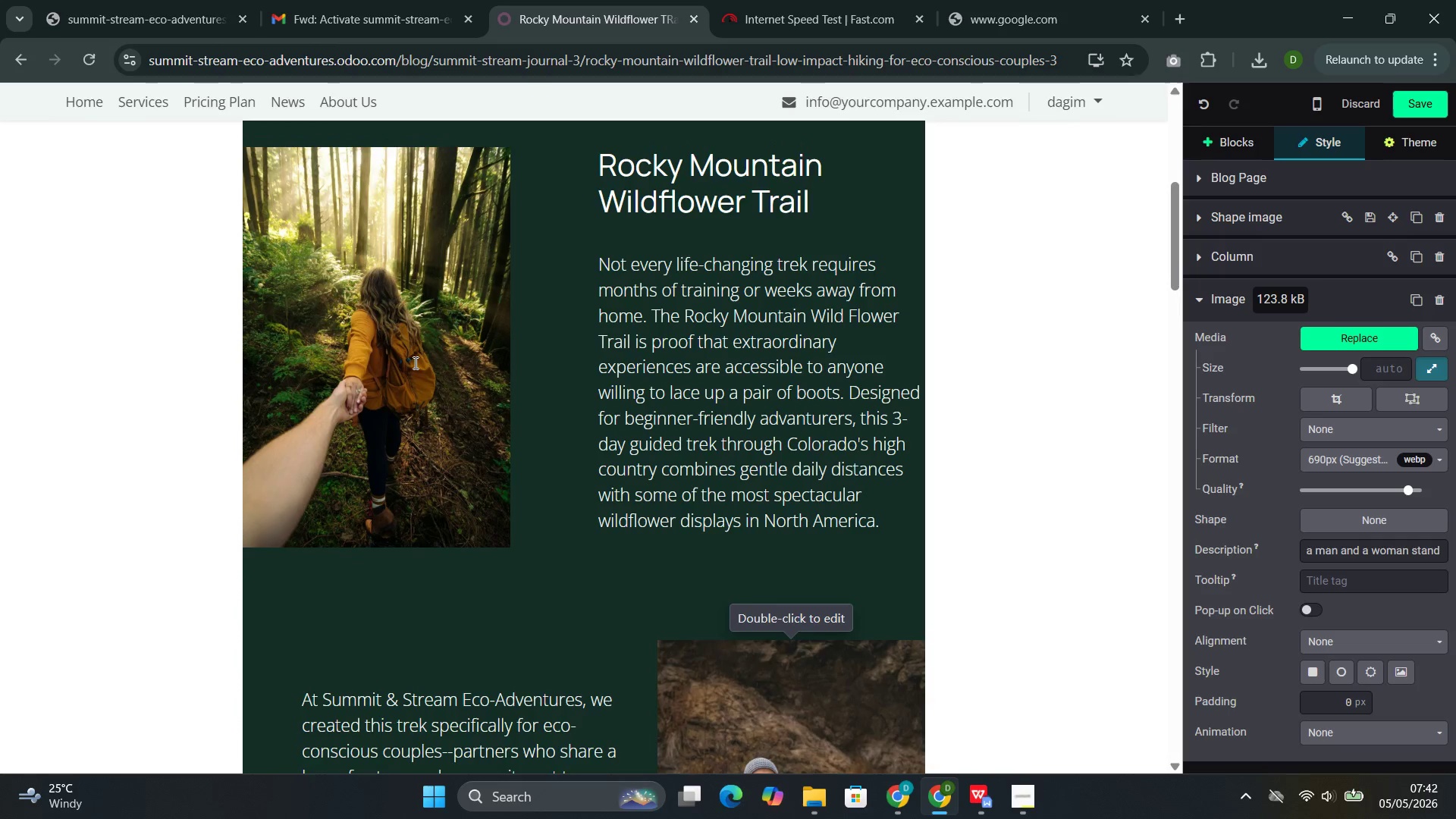 
left_click([414, 362])
 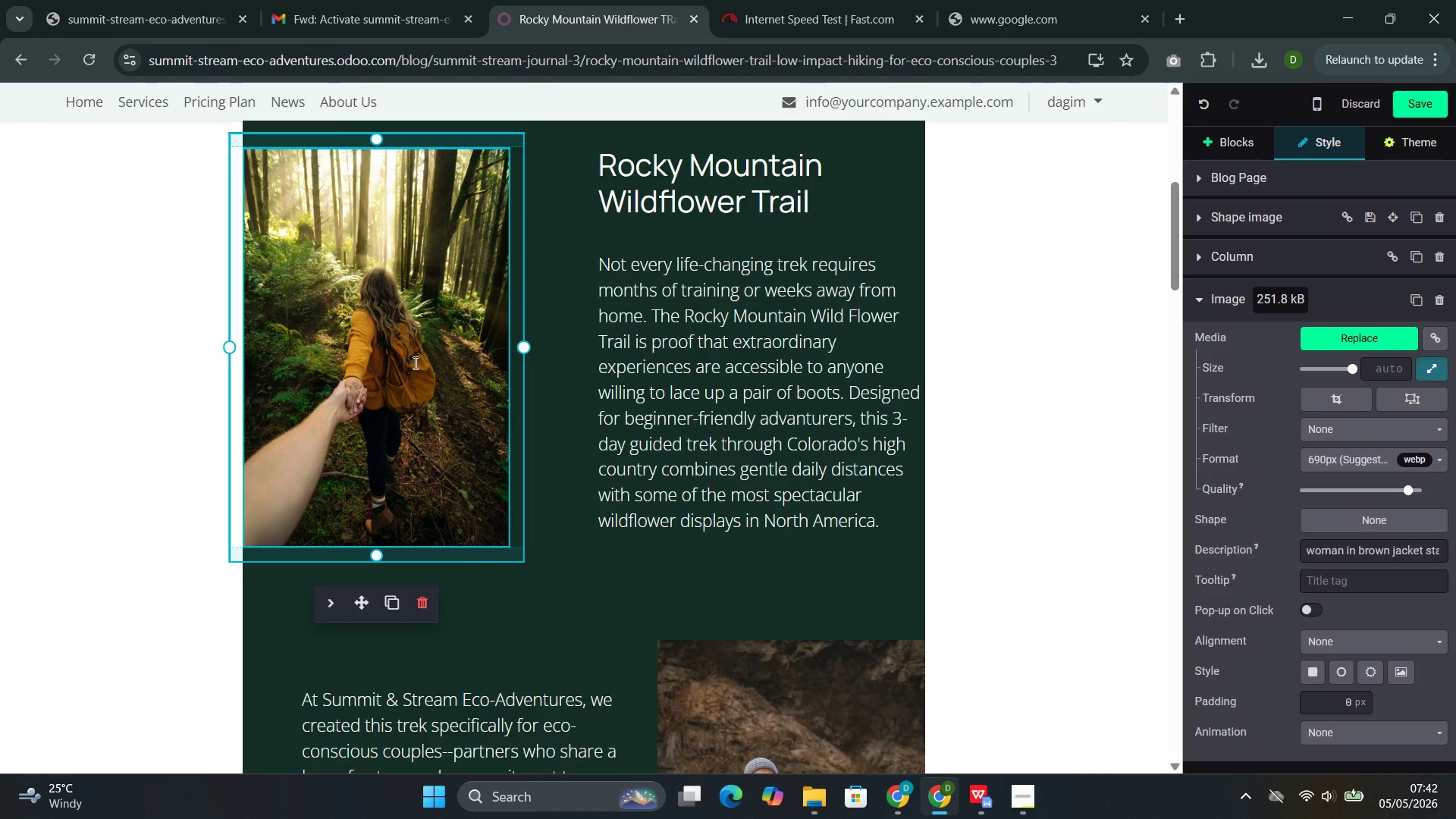 
left_click([414, 362])
 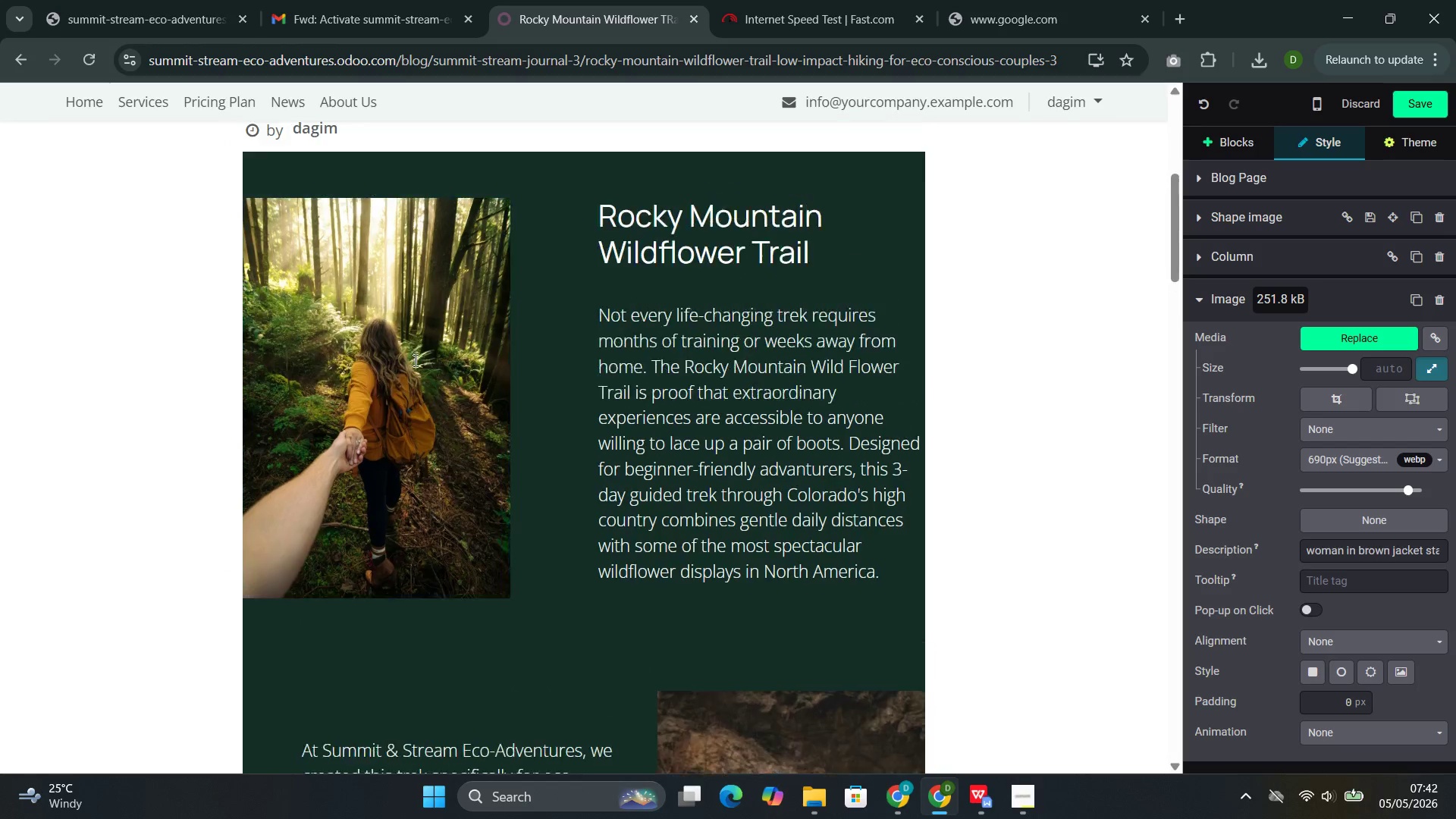 
scroll: coordinate [414, 362], scroll_direction: up, amount: 1.0
 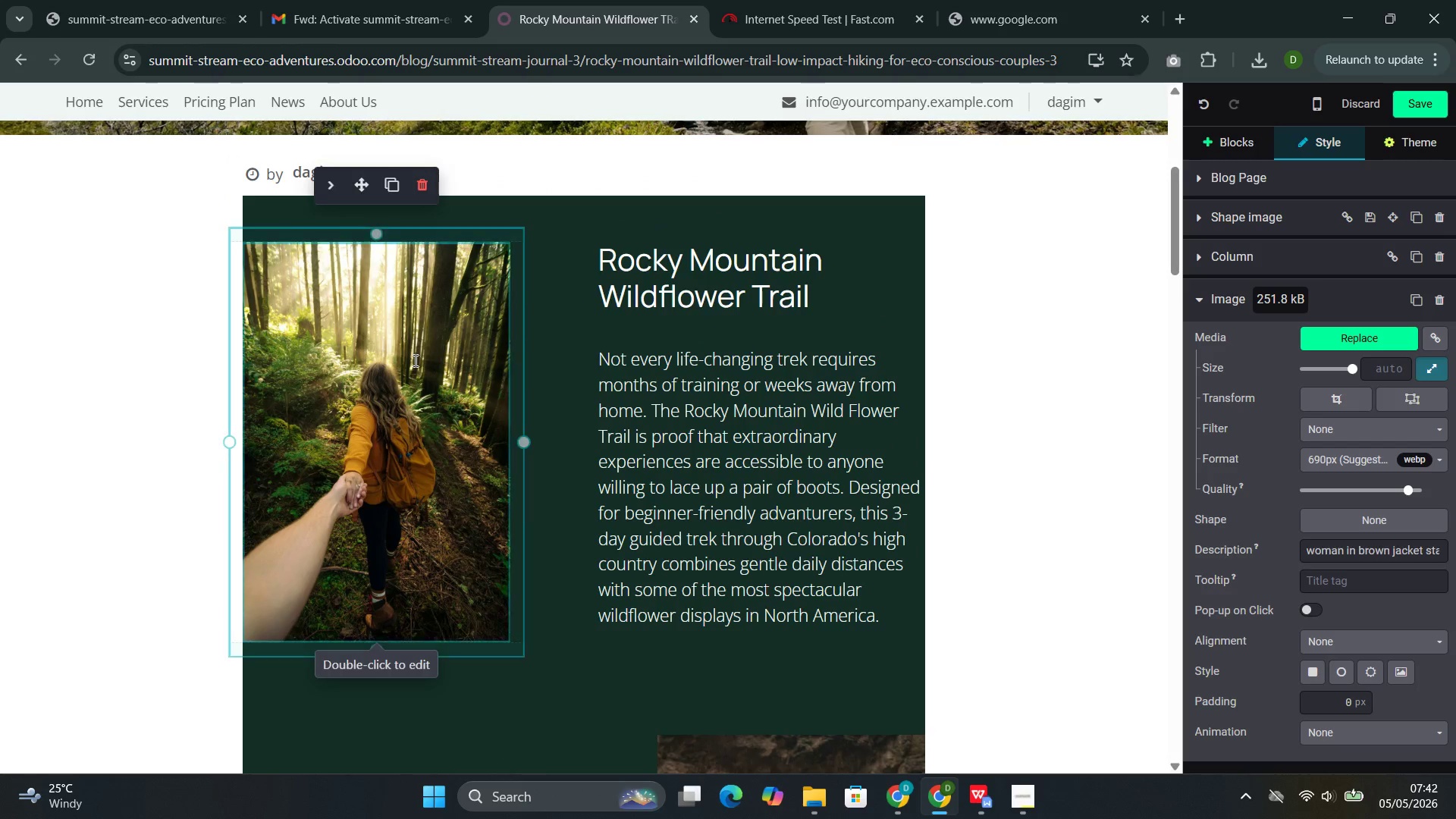 
left_click([416, 357])
 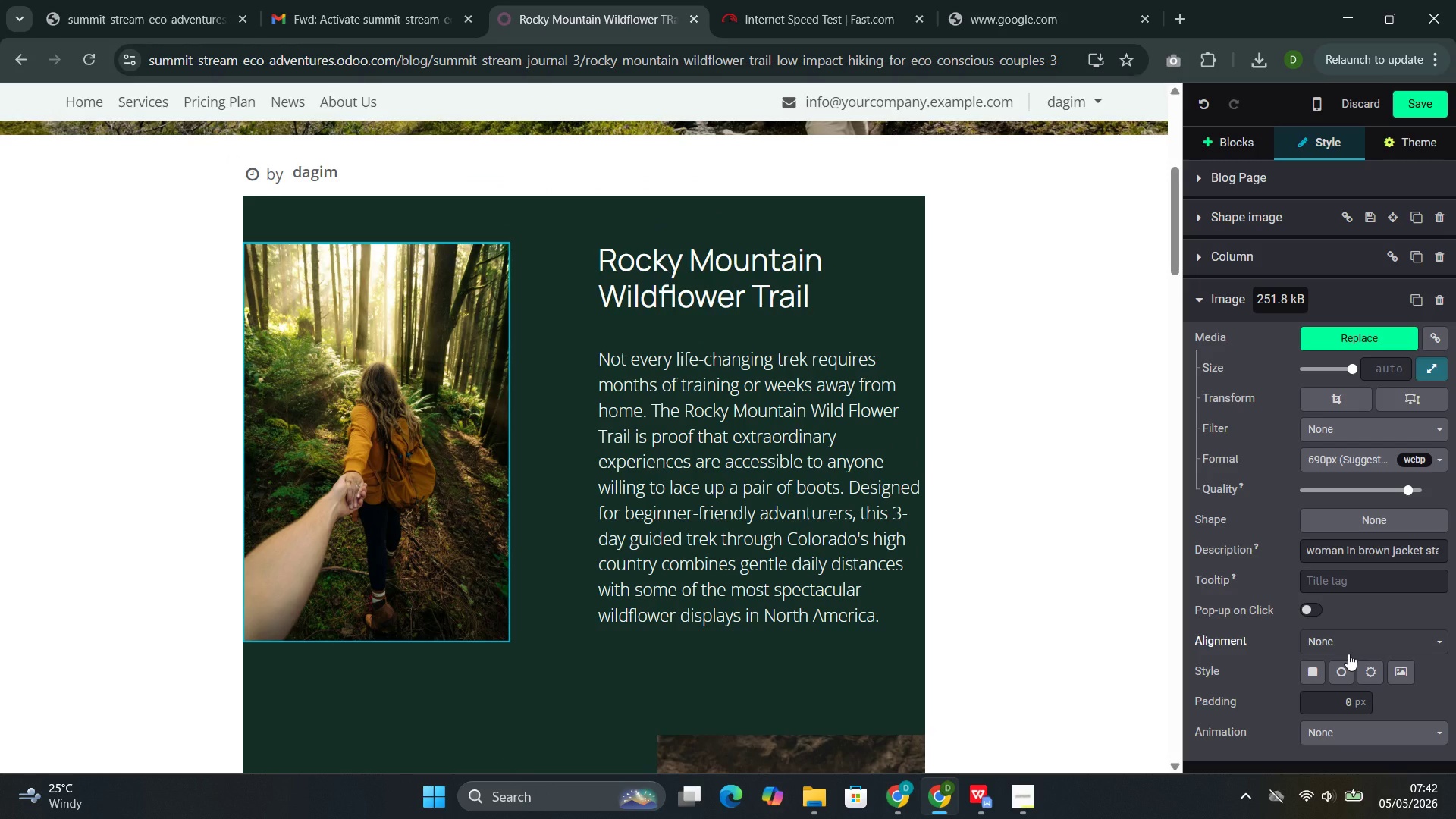 
wait(9.05)
 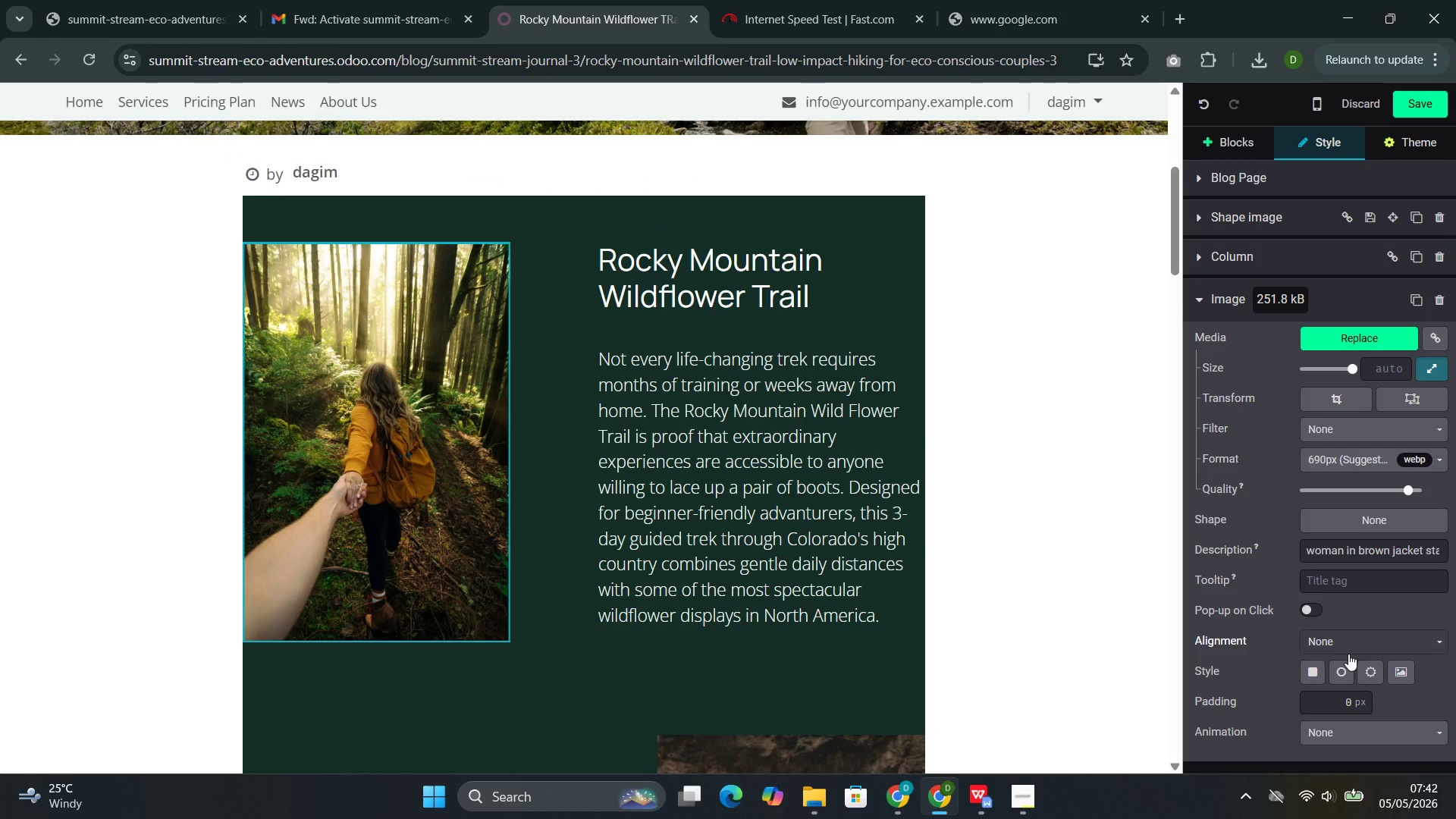 
left_click([1351, 732])
 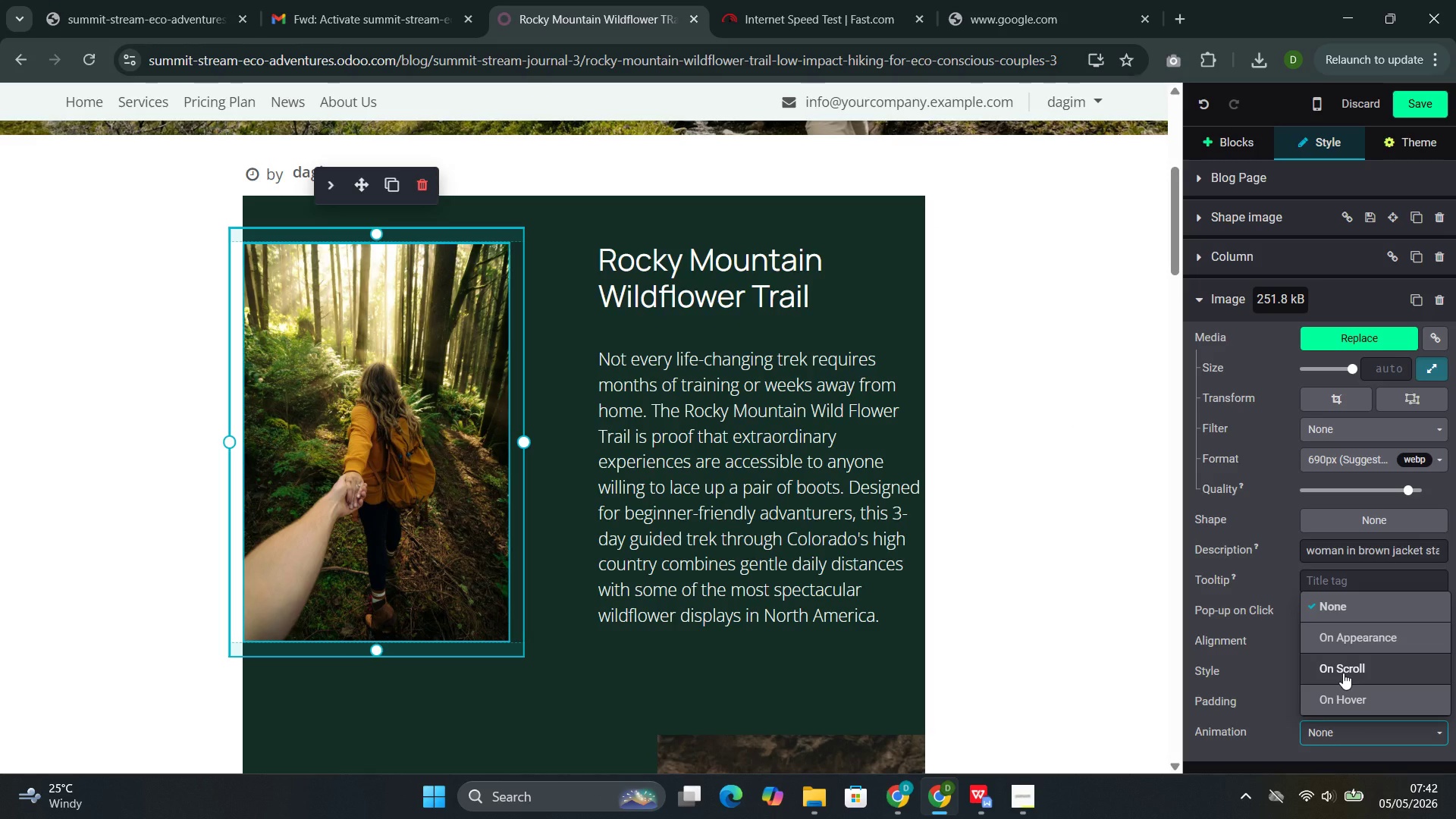 
left_click([1343, 673])
 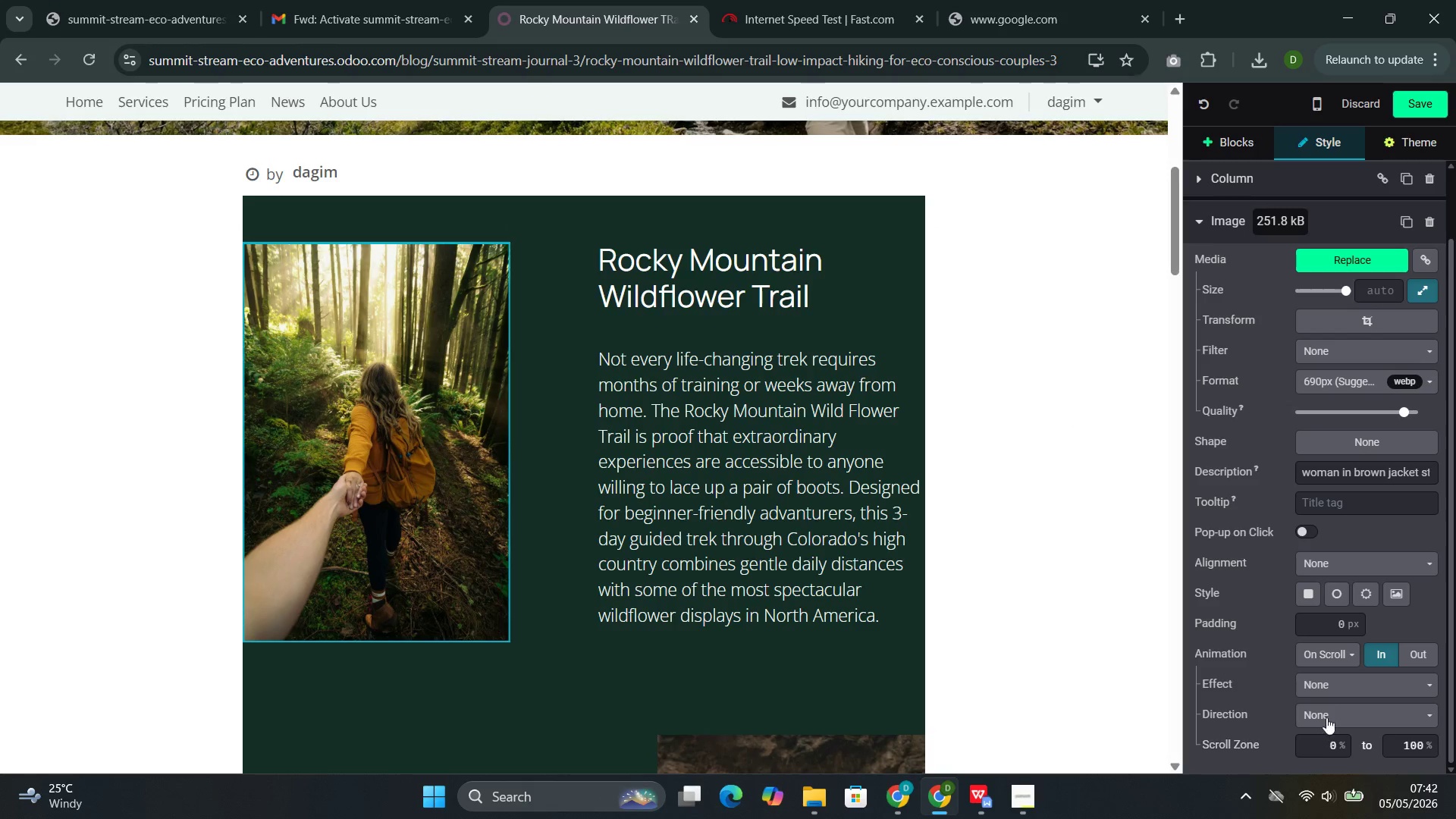 
left_click([1329, 713])
 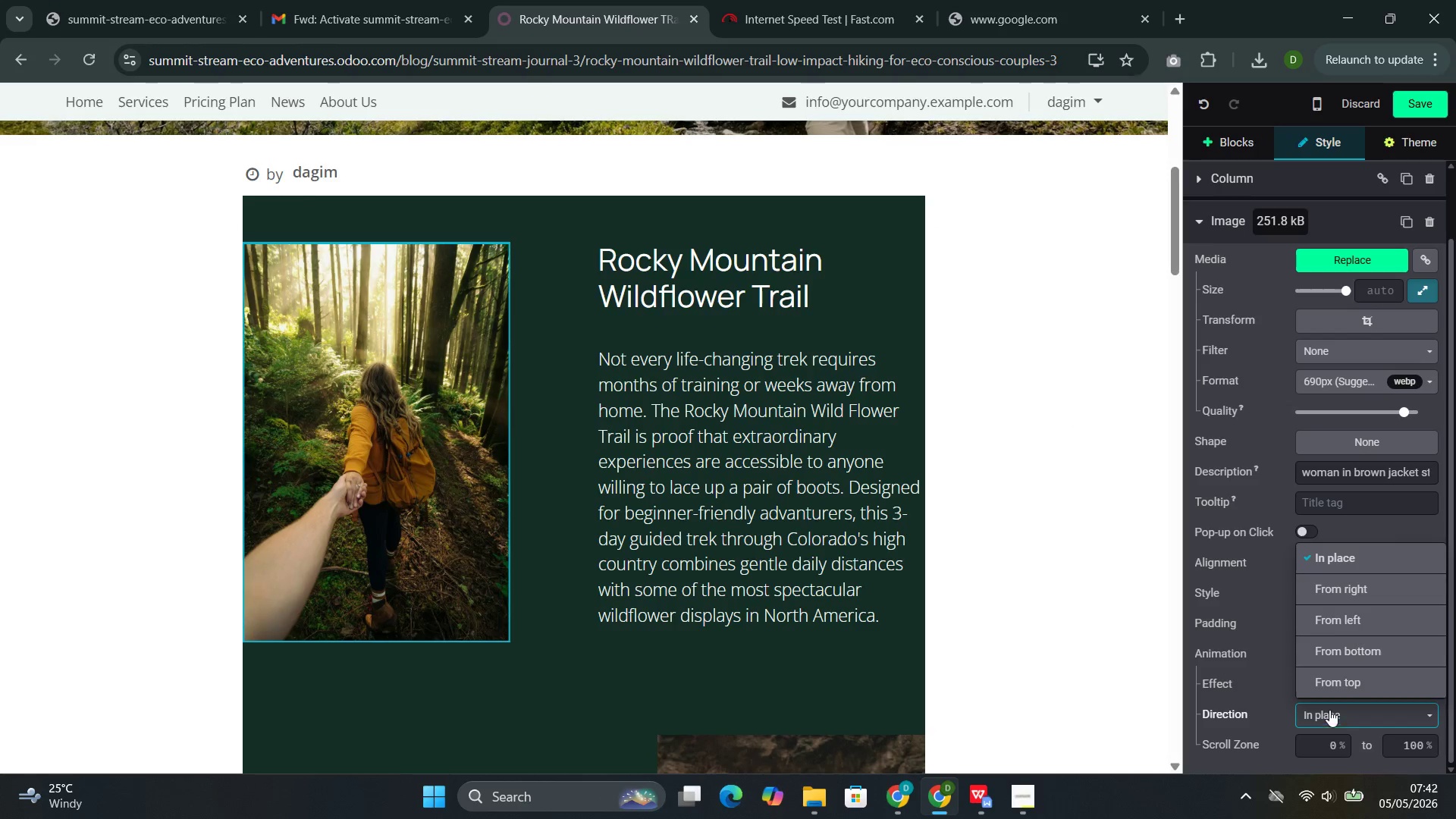 
mouse_move([1323, 619])
 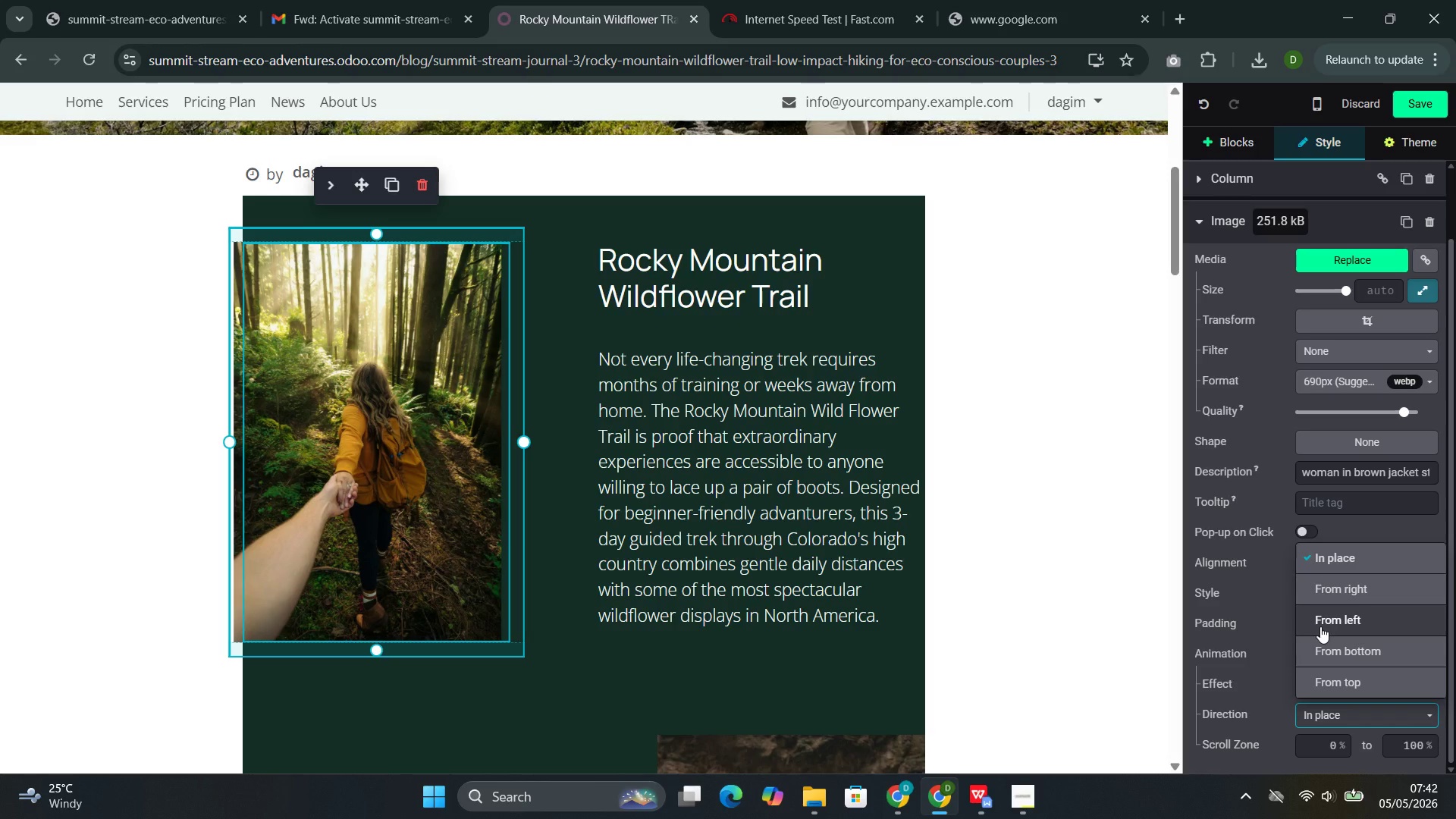 
left_click([1320, 626])
 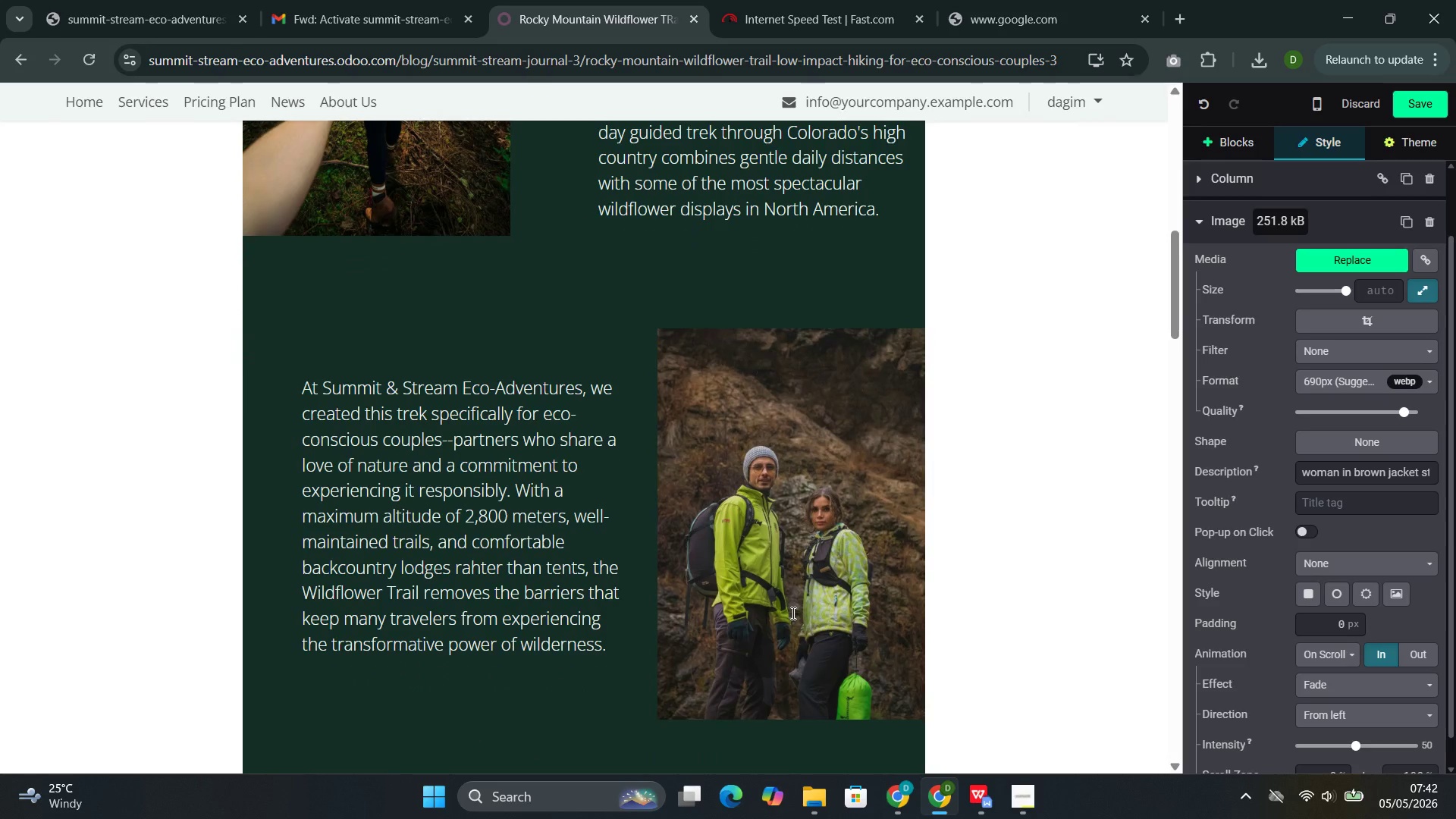 
left_click([787, 517])
 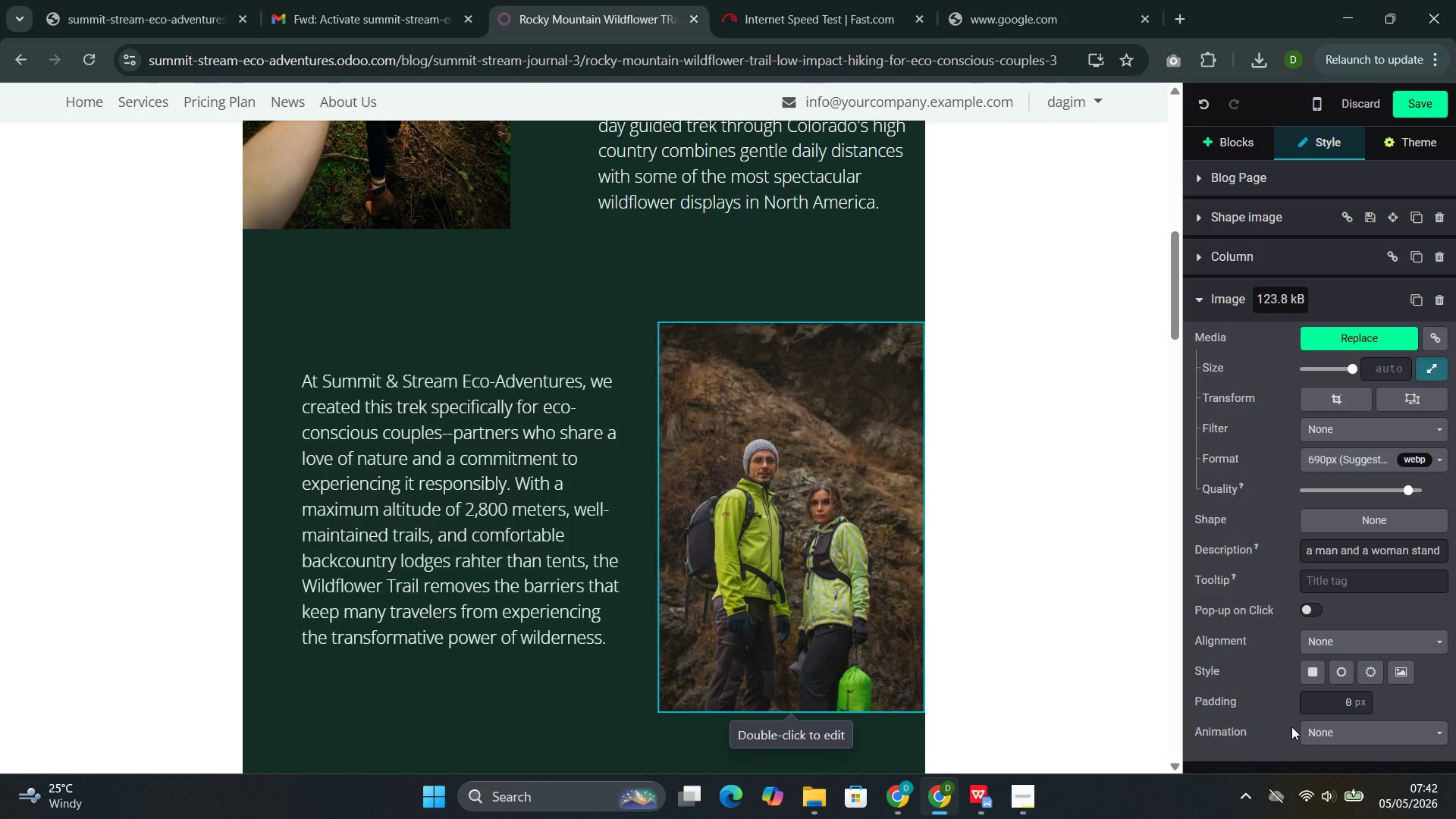 
left_click([1311, 741])
 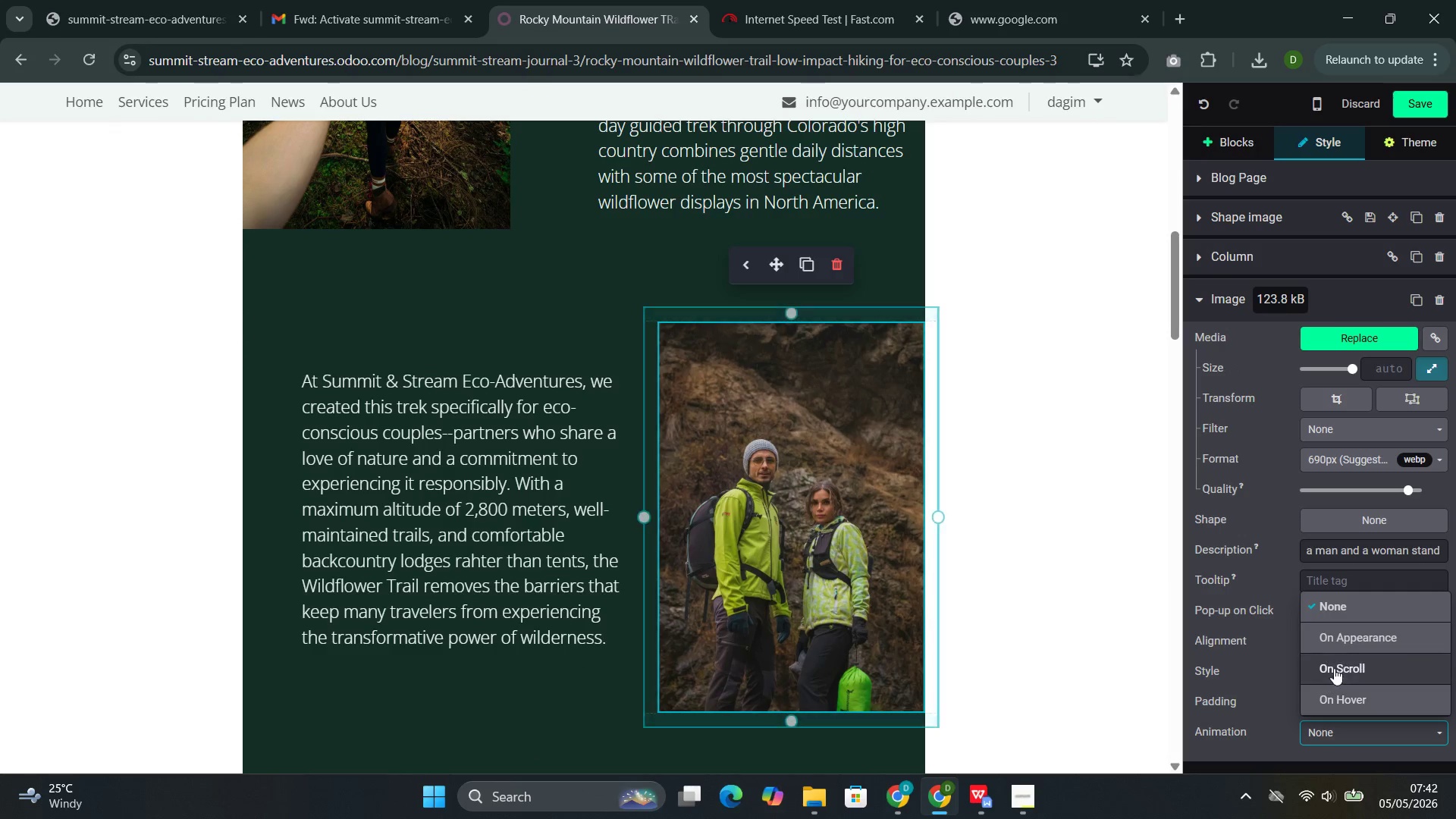 
left_click([1336, 661])
 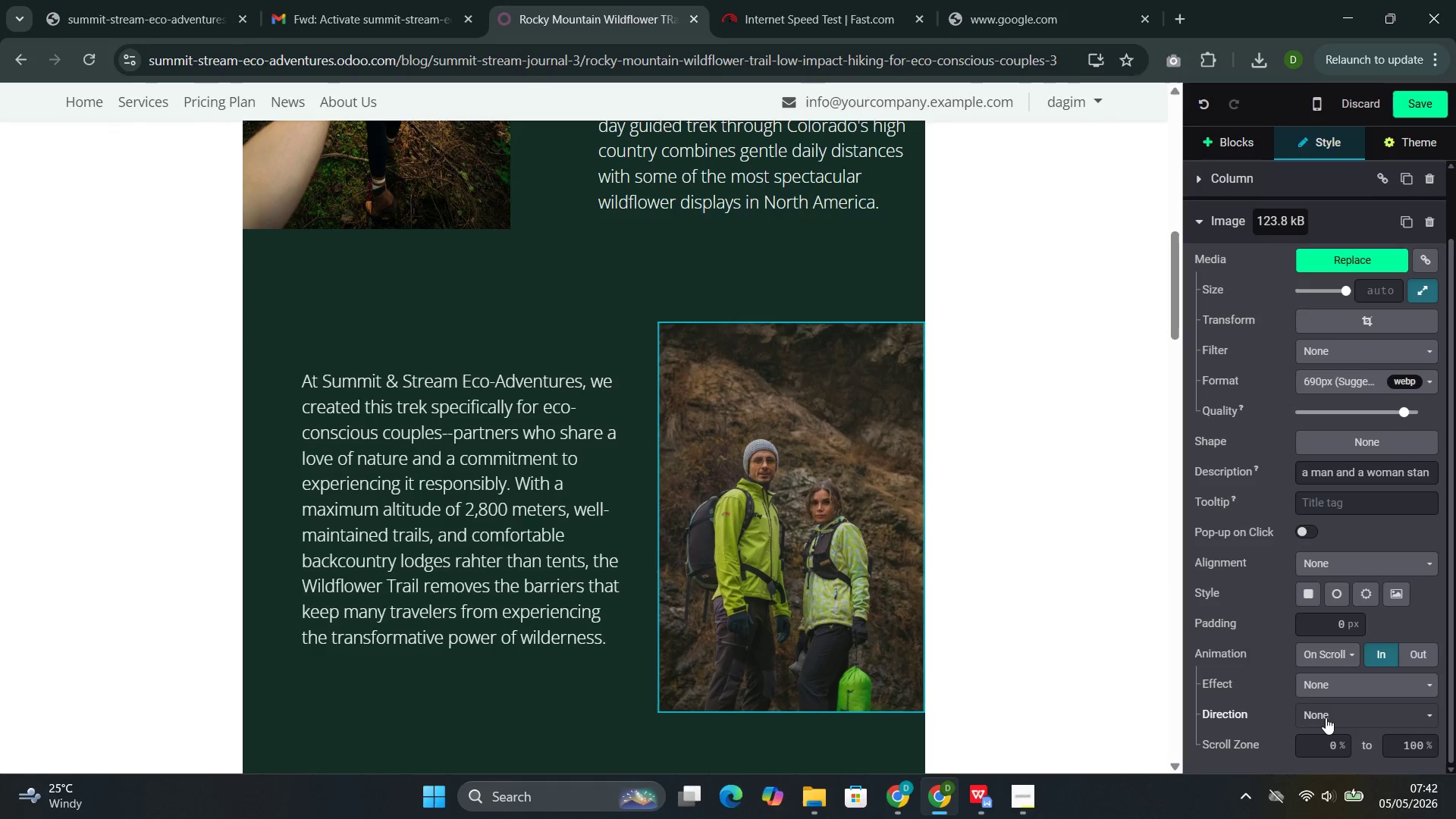 
left_click([1330, 708])
 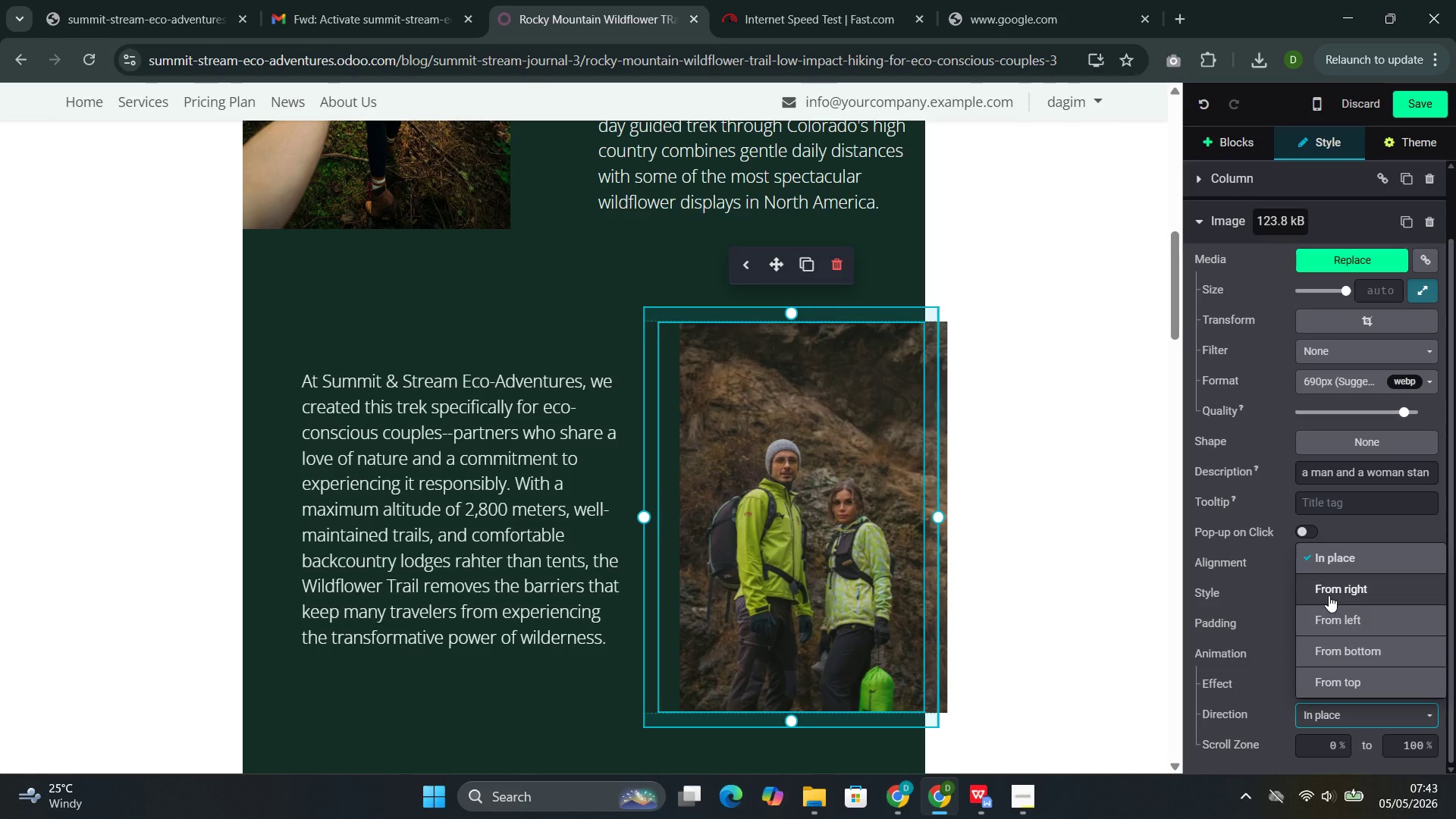 
left_click([1328, 597])
 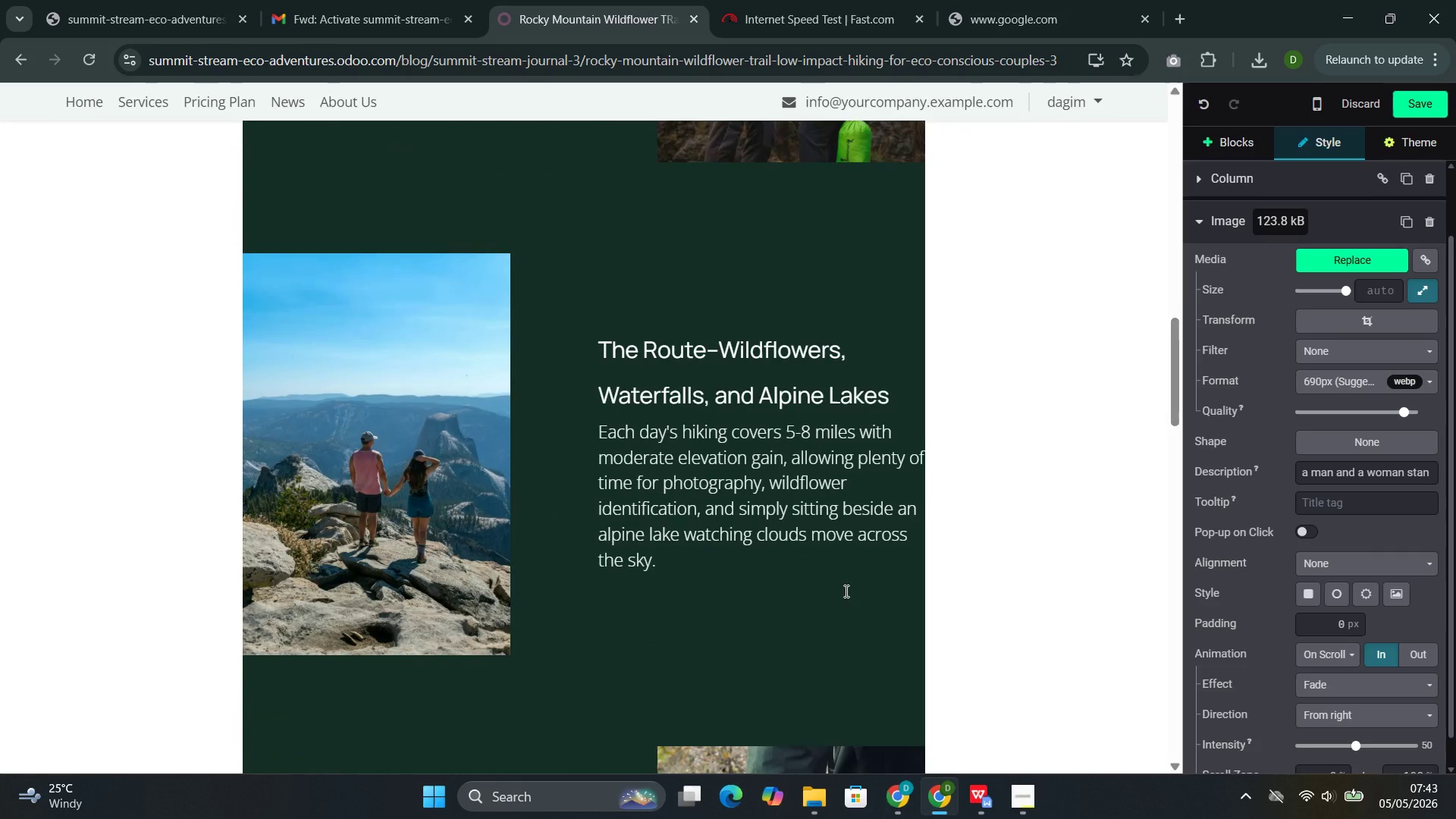 
left_click([378, 480])
 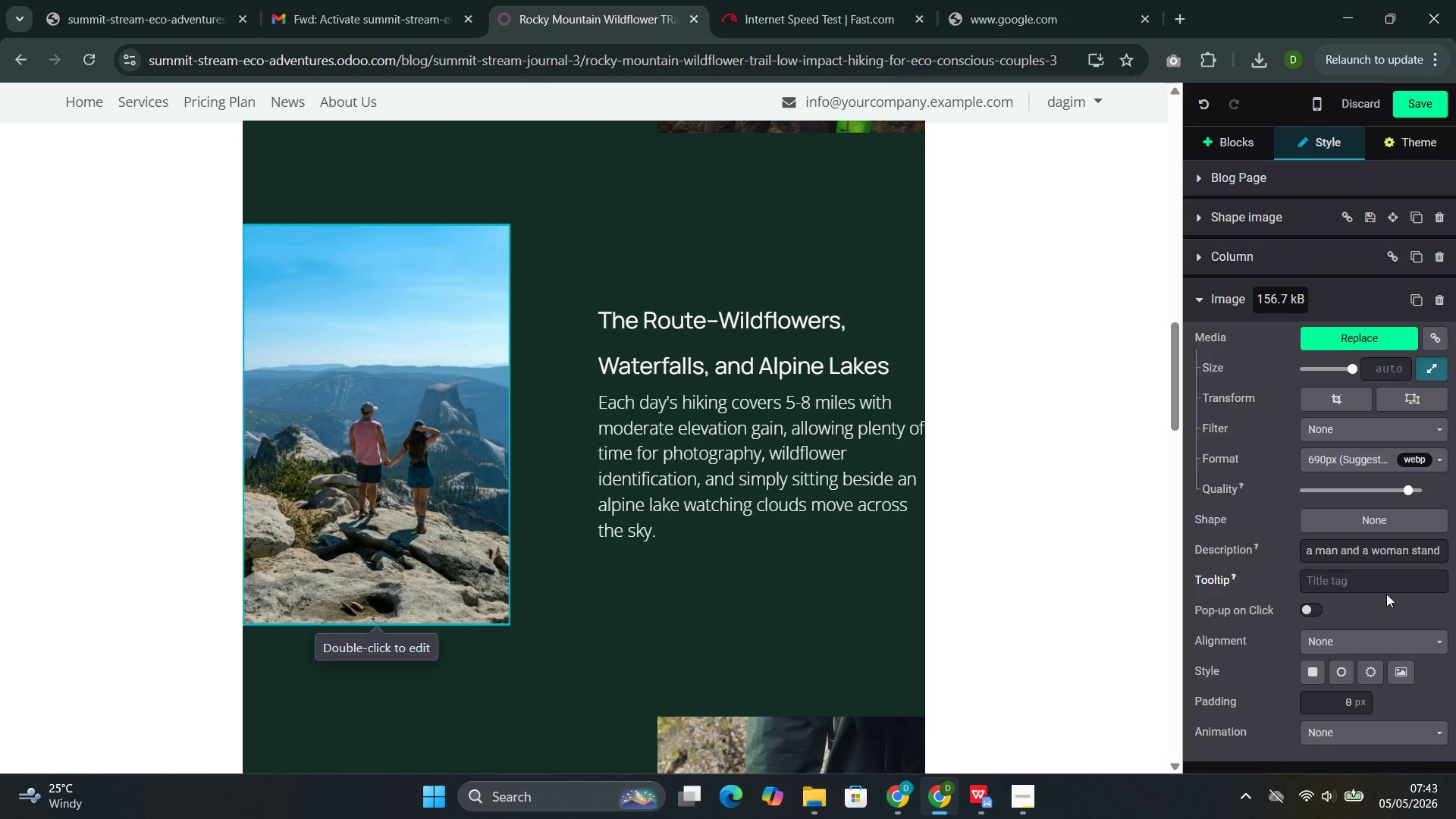 
left_click([1370, 649])
 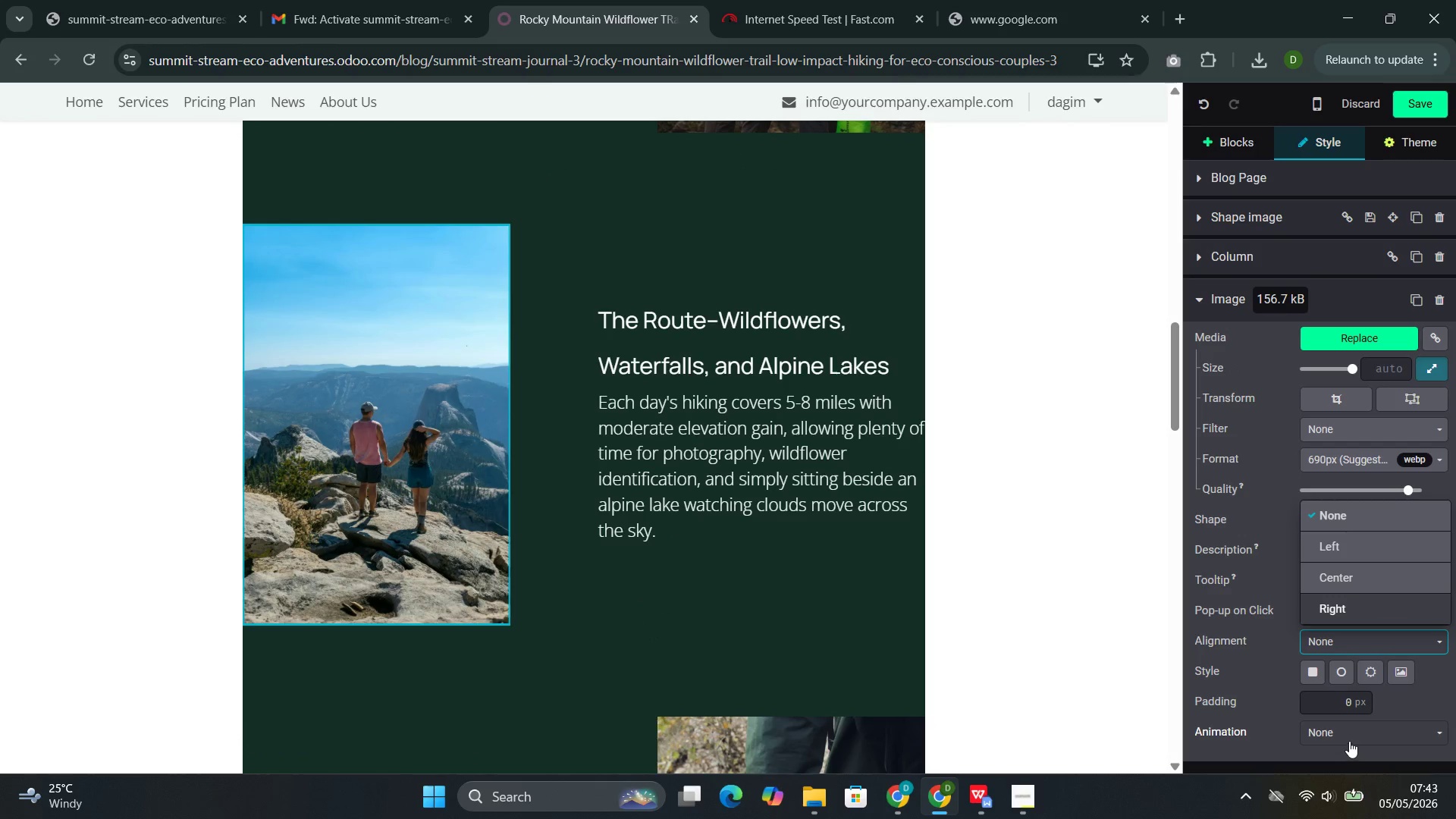 
left_click([1349, 740])
 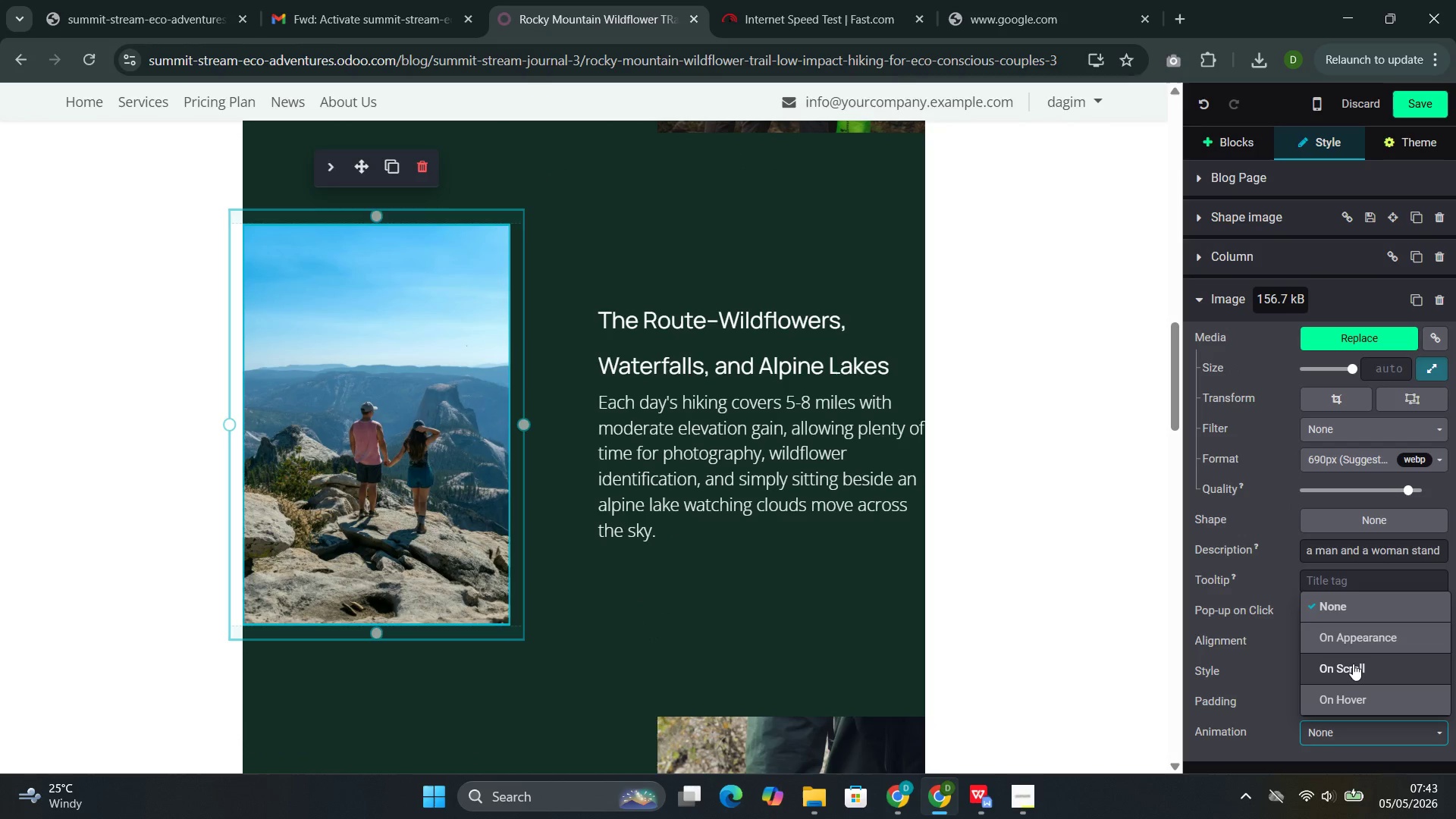 
left_click([1353, 665])
 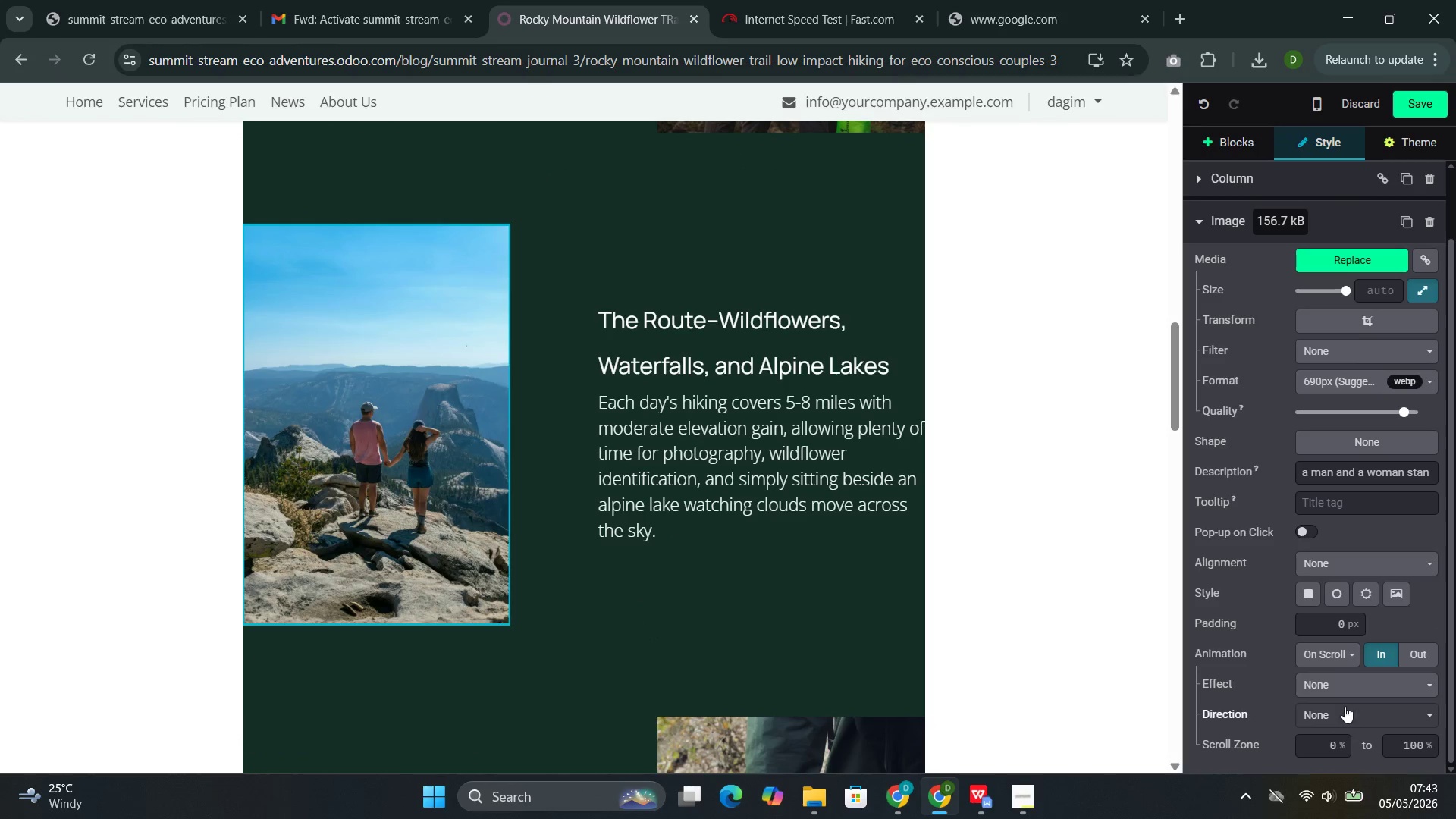 
left_click([1345, 708])
 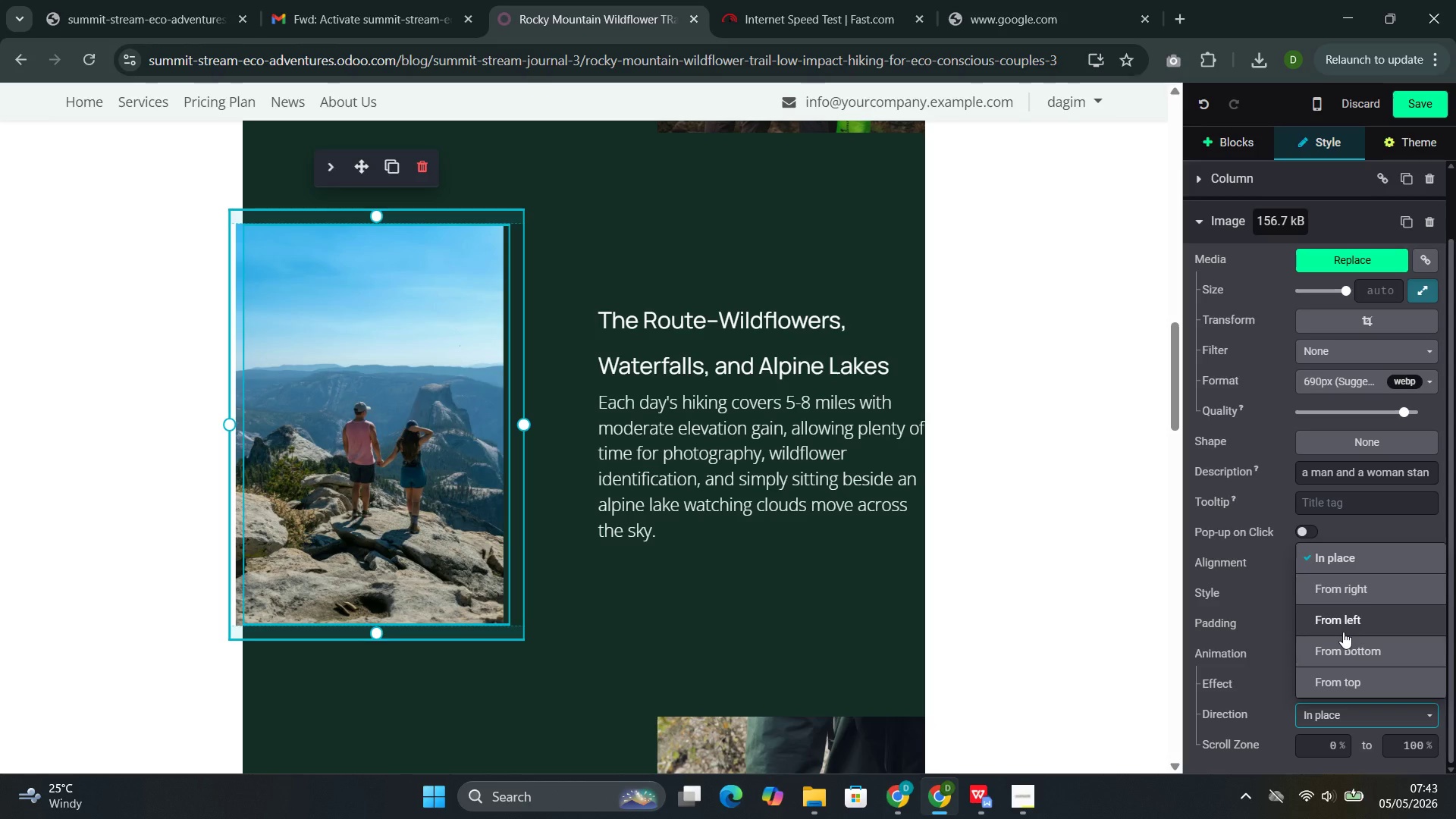 
left_click([1334, 630])
 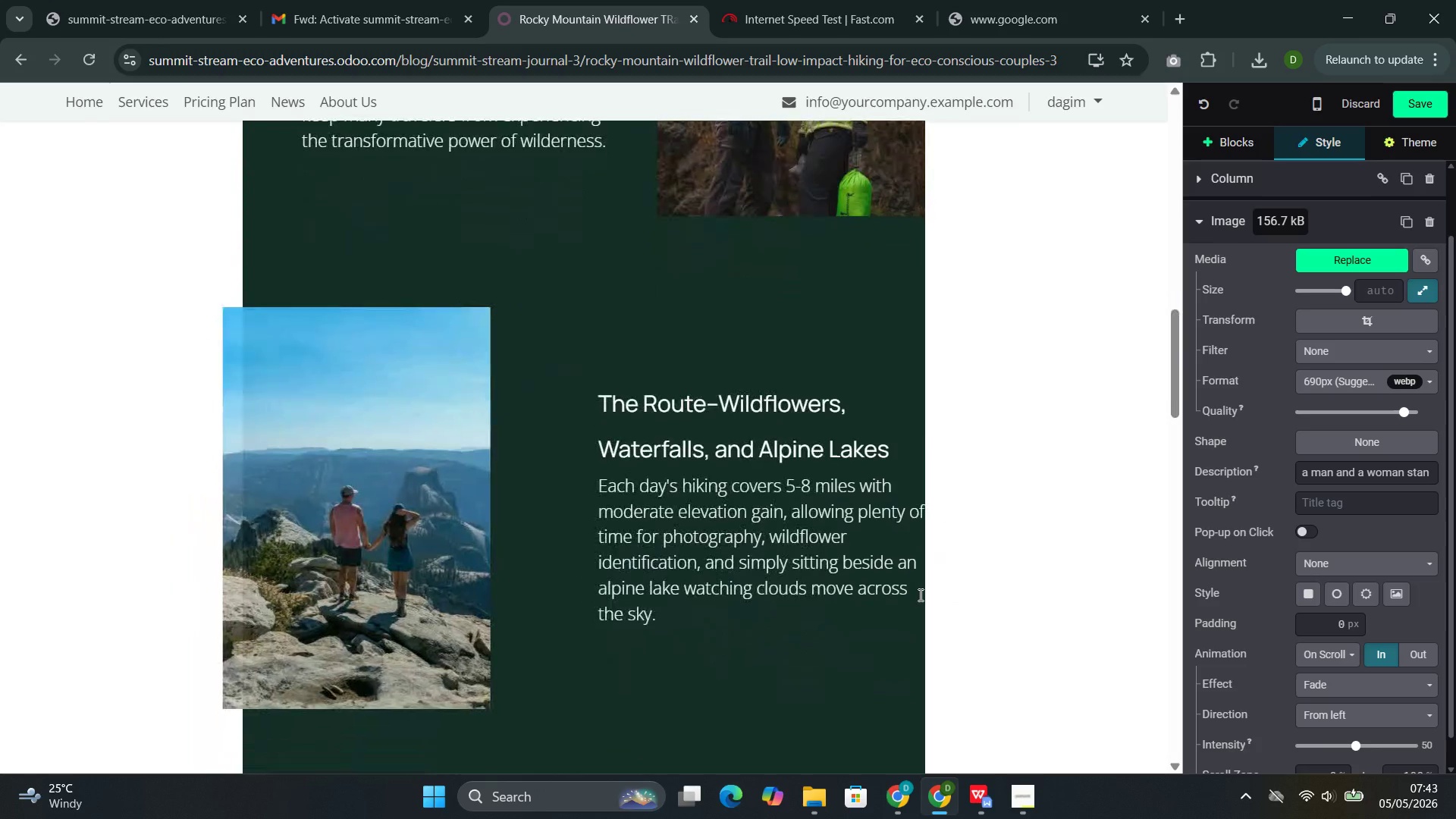 
left_click([809, 505])
 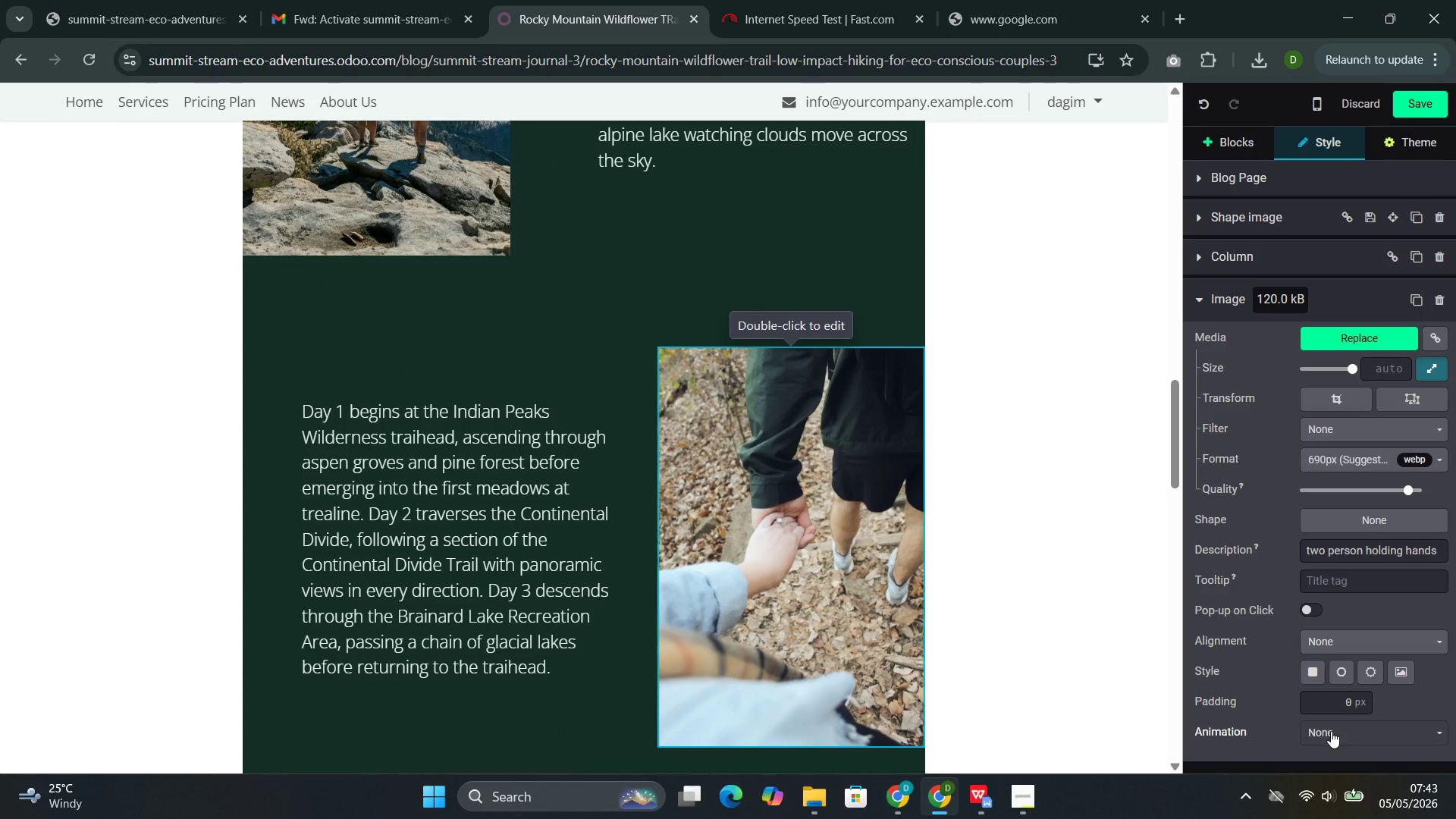 
left_click([1331, 731])
 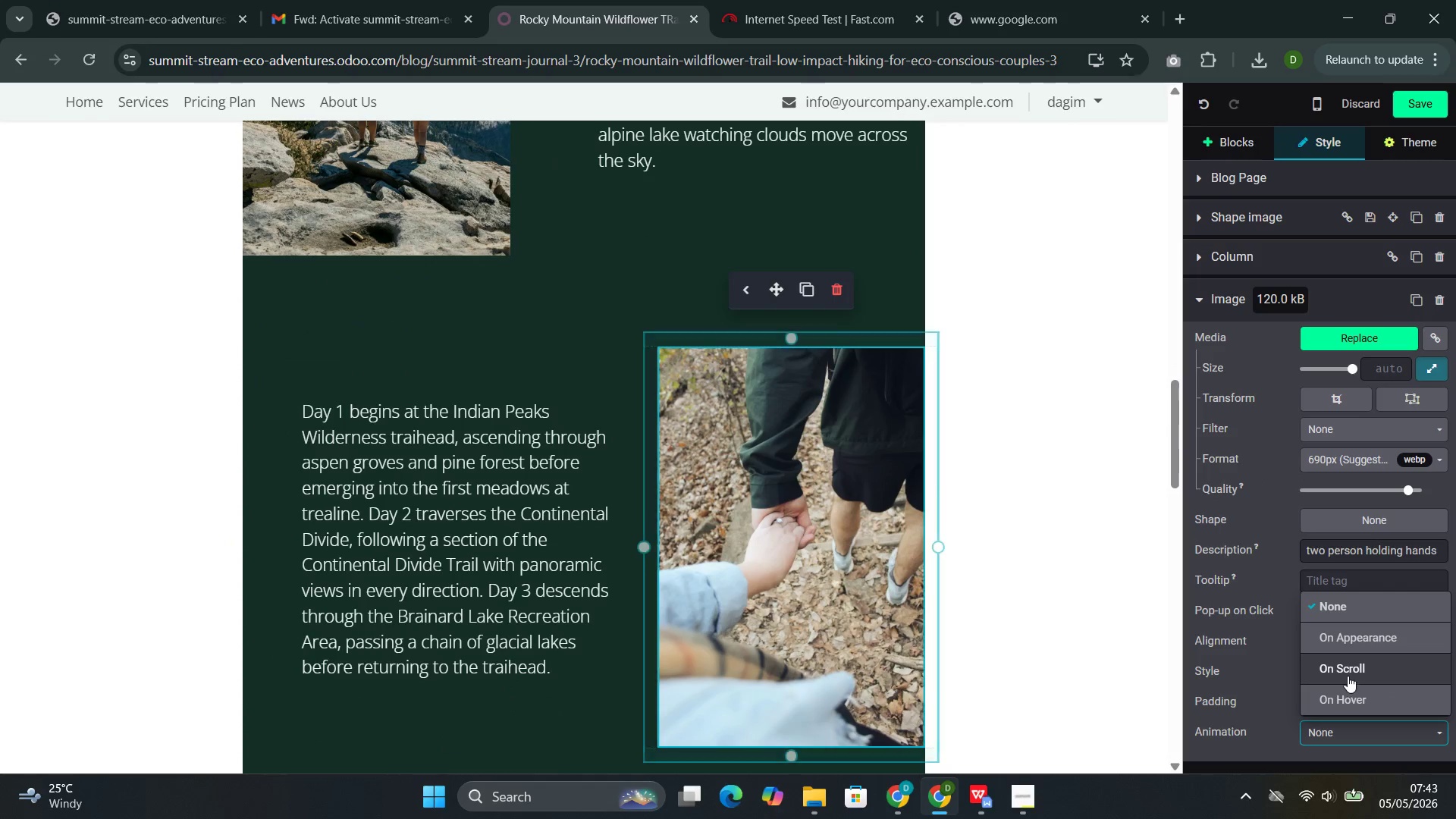 
left_click([1349, 673])
 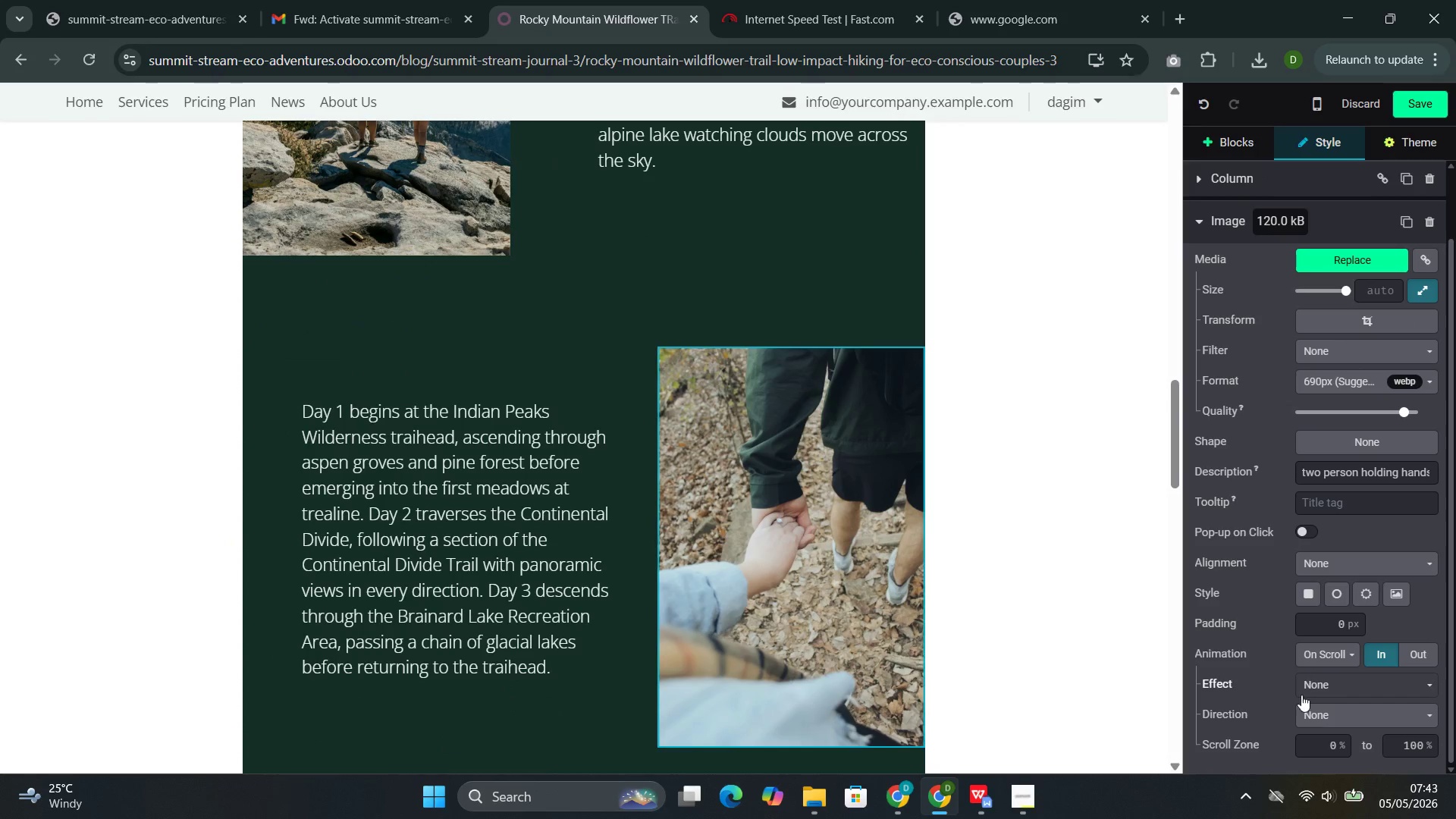 
left_click([1300, 714])
 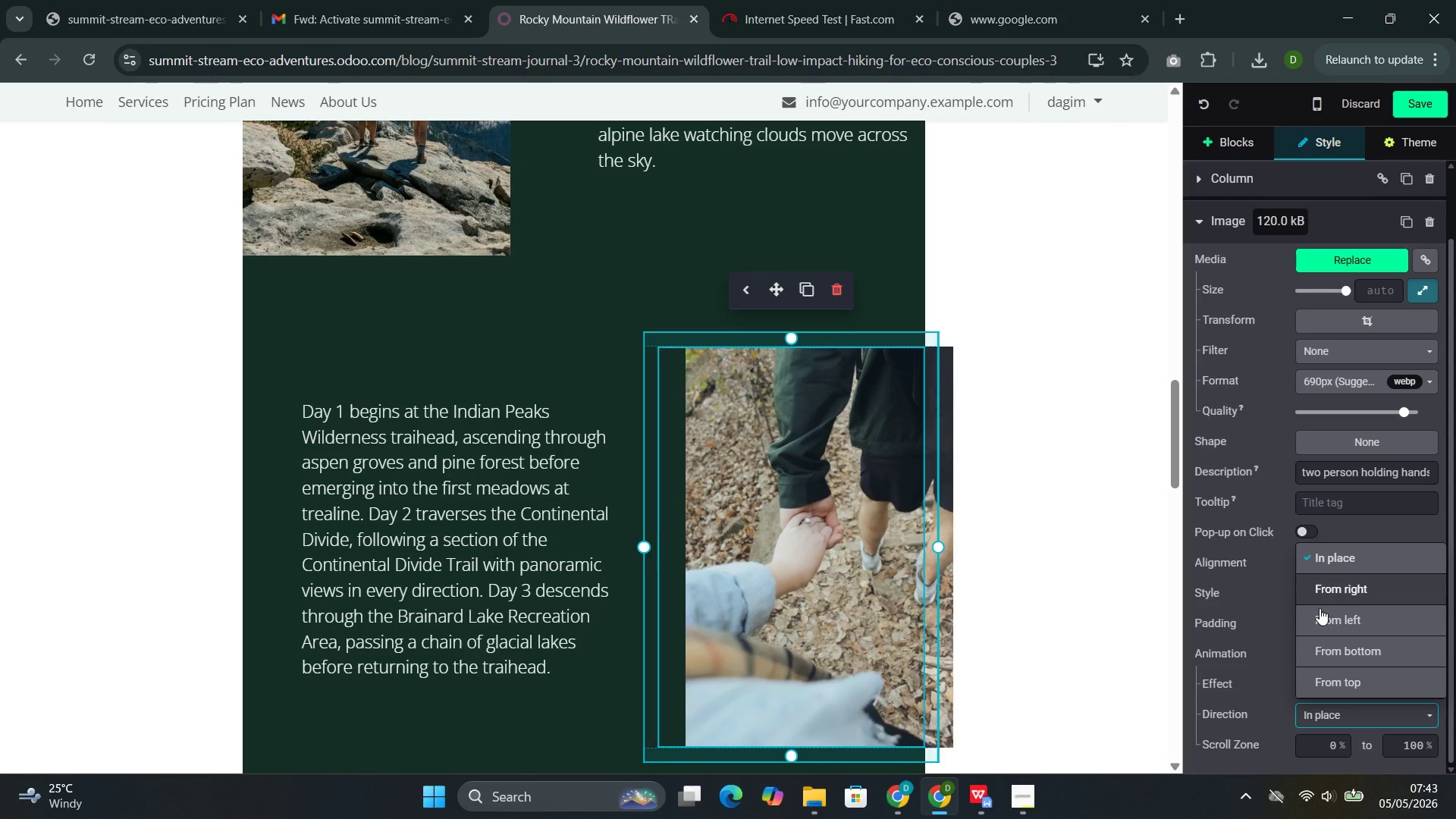 
left_click([1325, 596])
 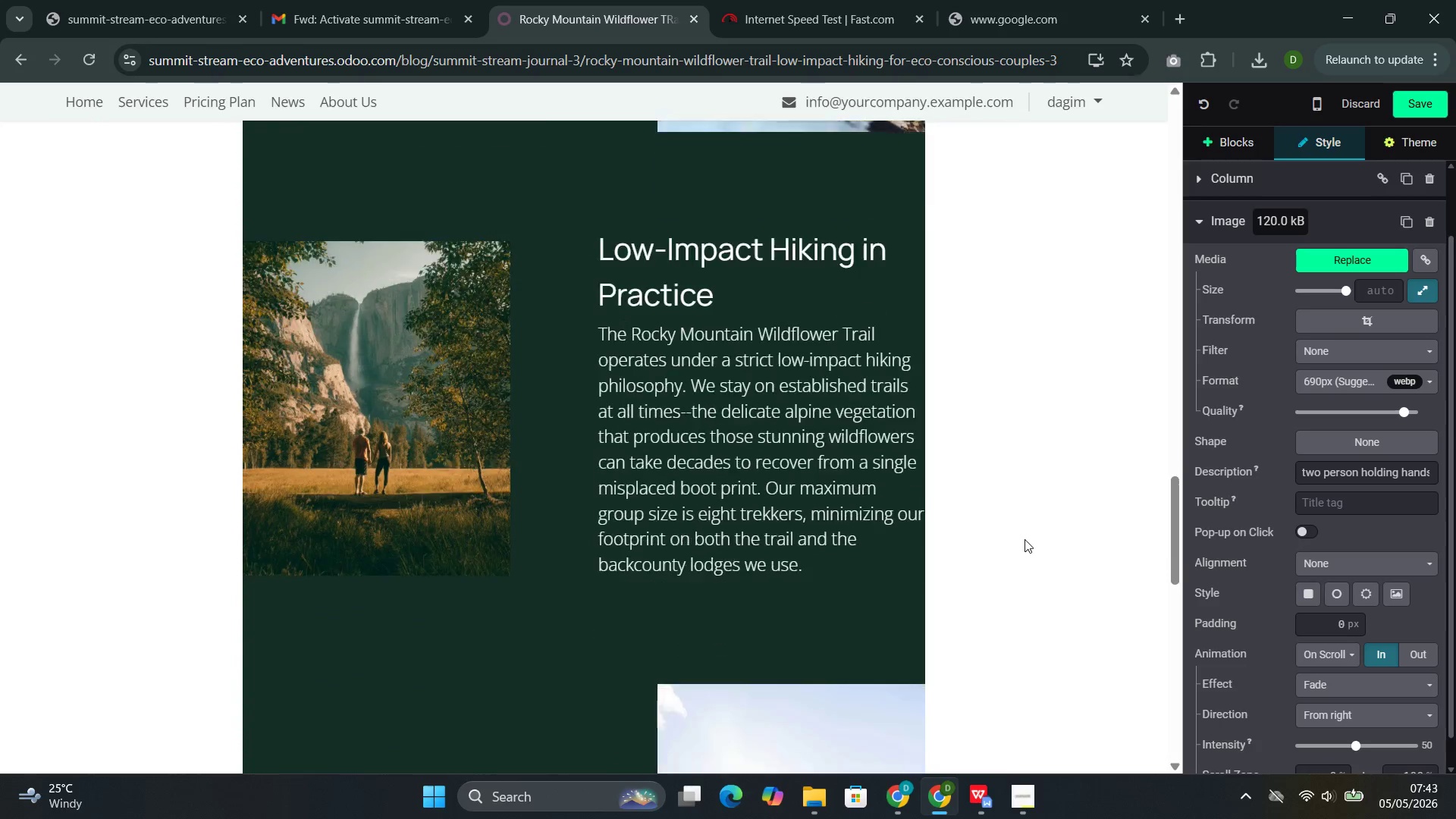 
left_click([459, 347])
 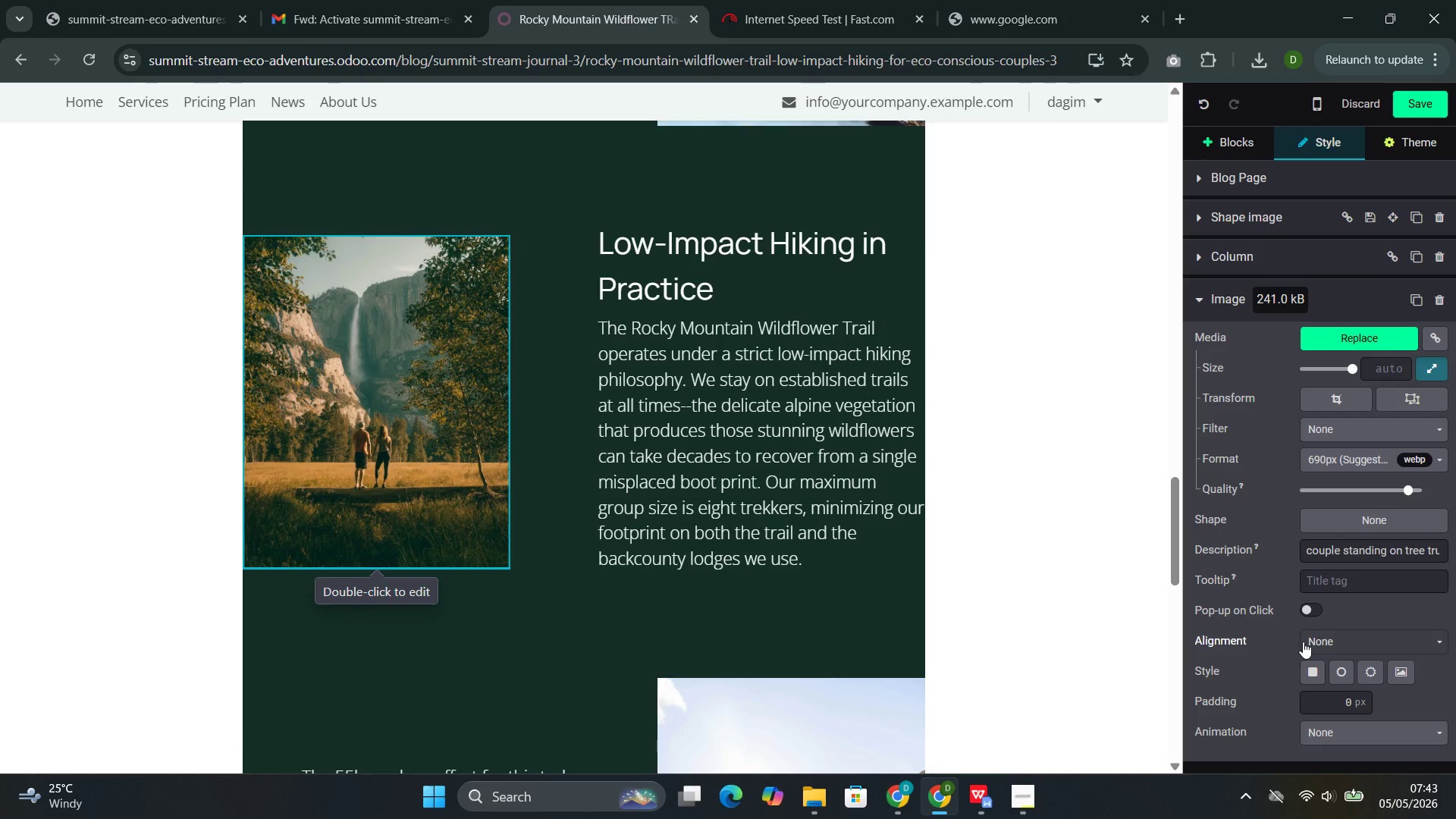 
left_click([1326, 640])
 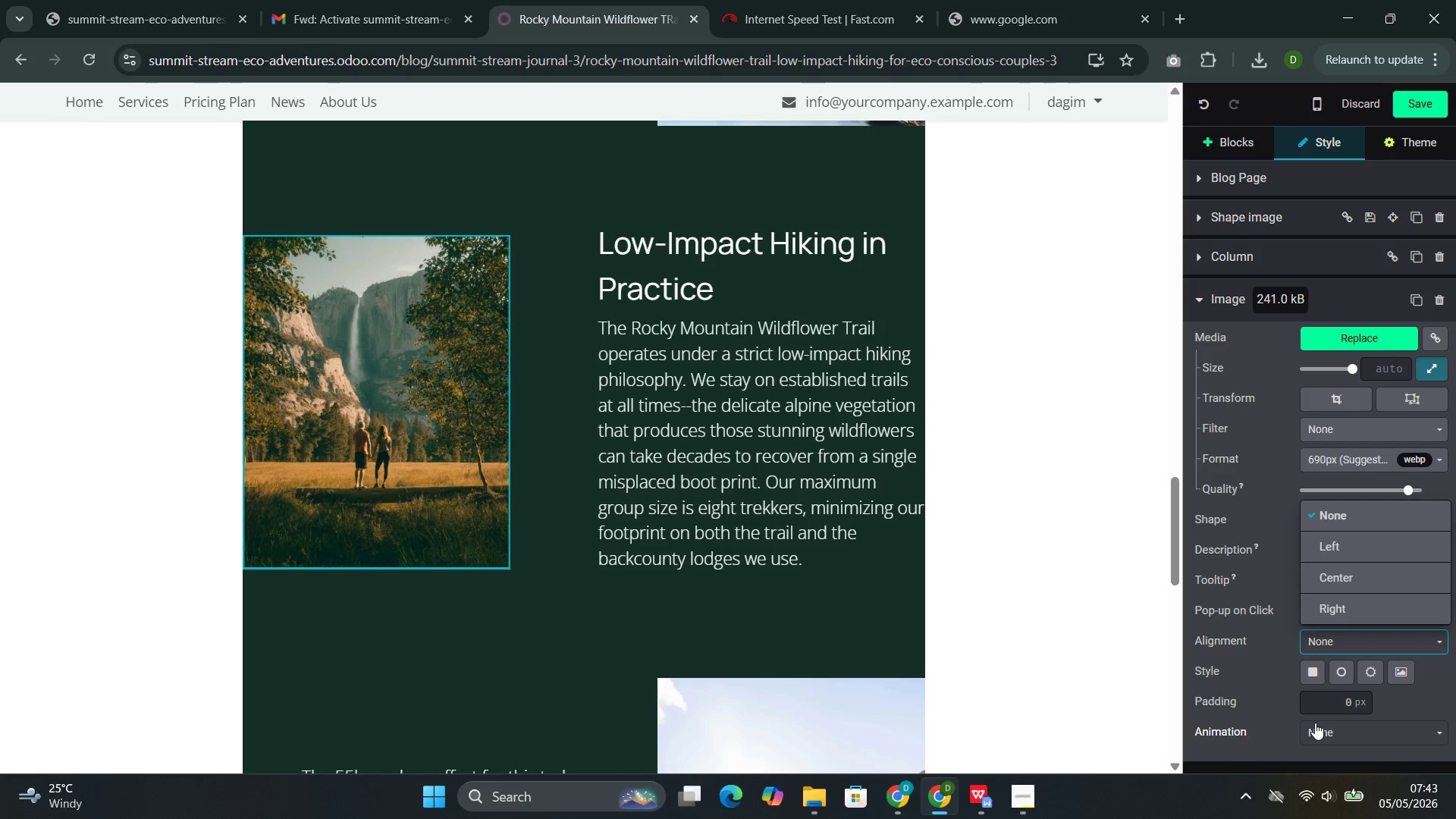 
left_click([1315, 729])
 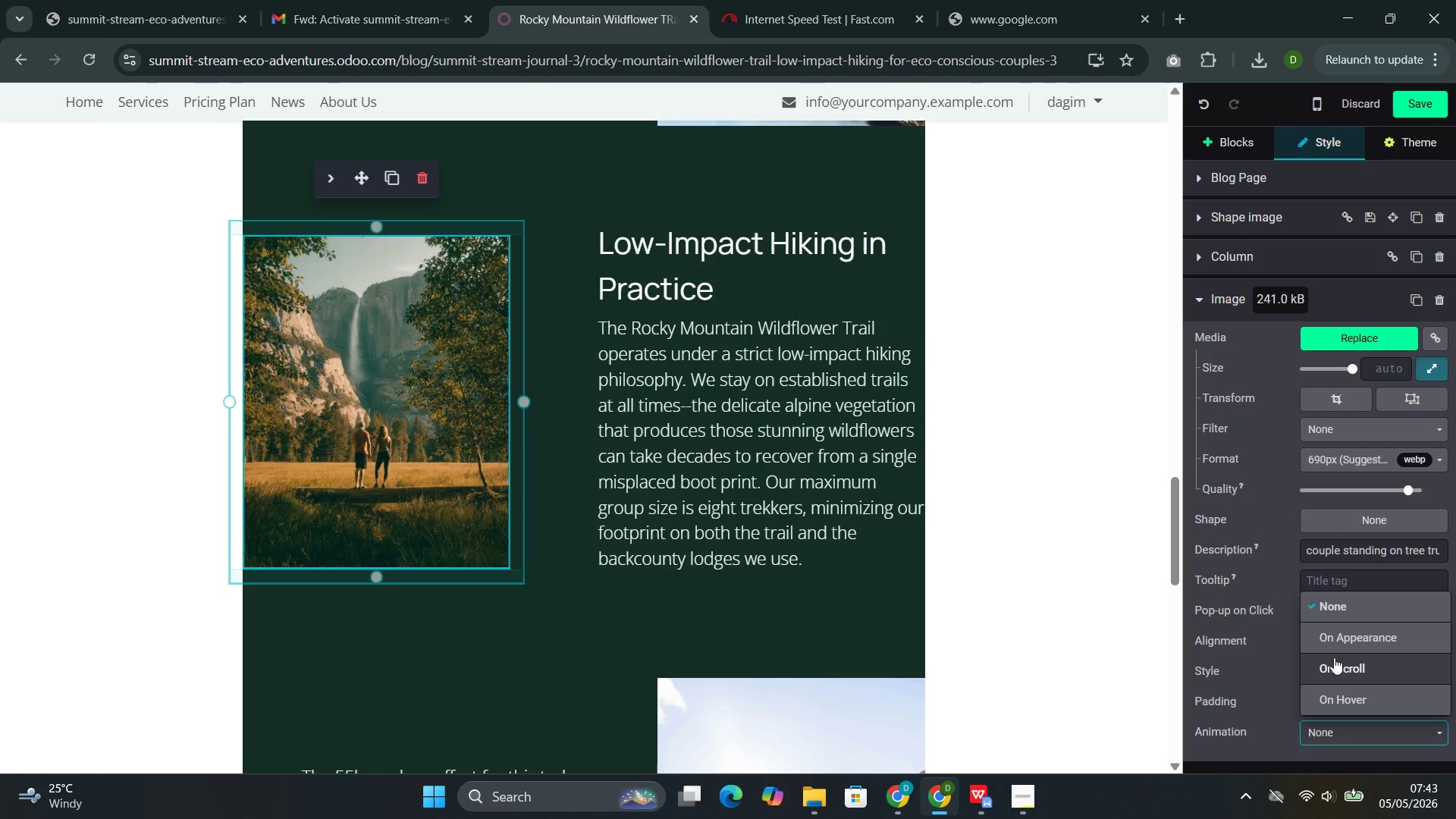 
left_click([1334, 658])
 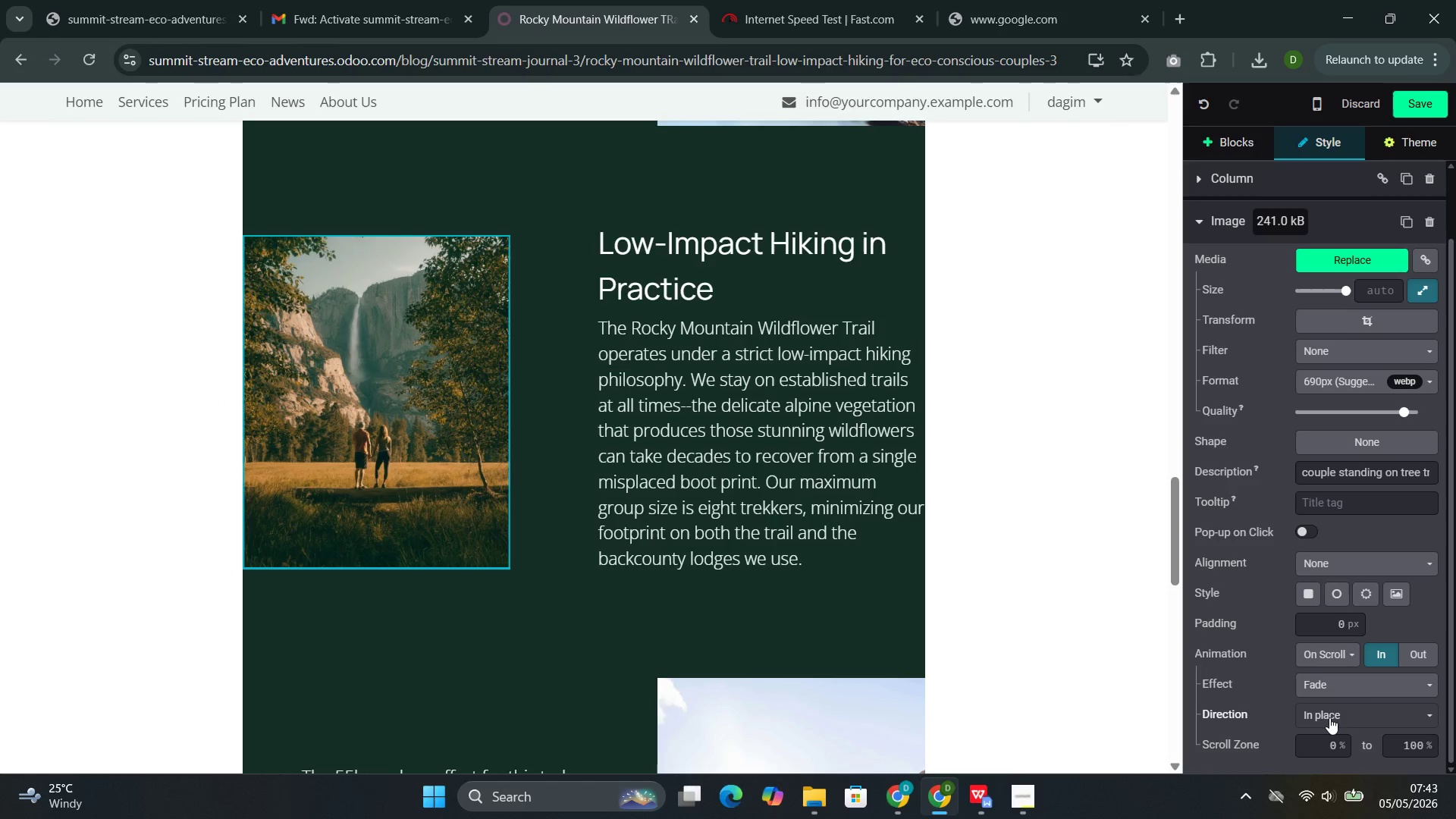 
left_click([1330, 716])
 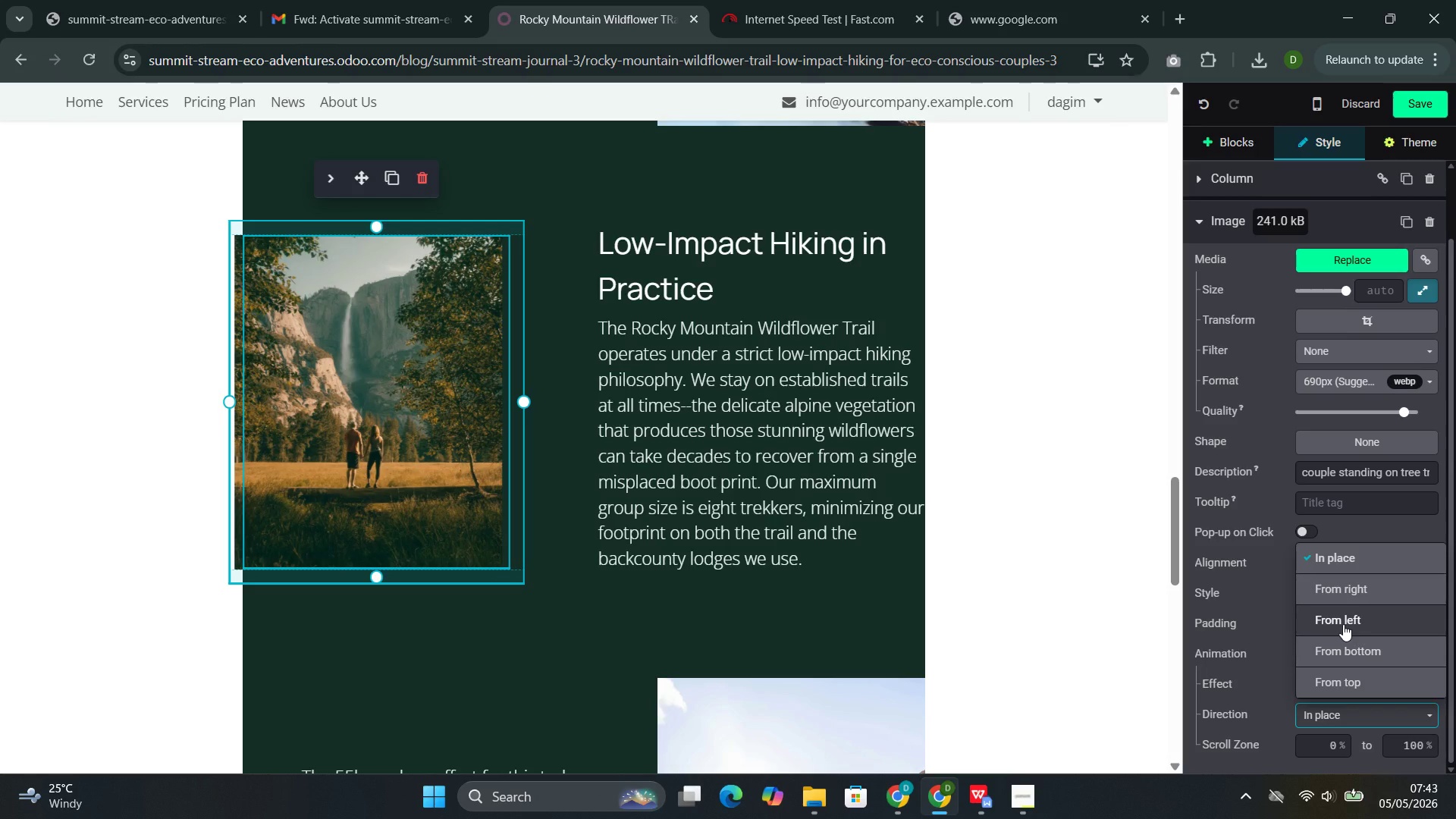 
left_click([1343, 624])
 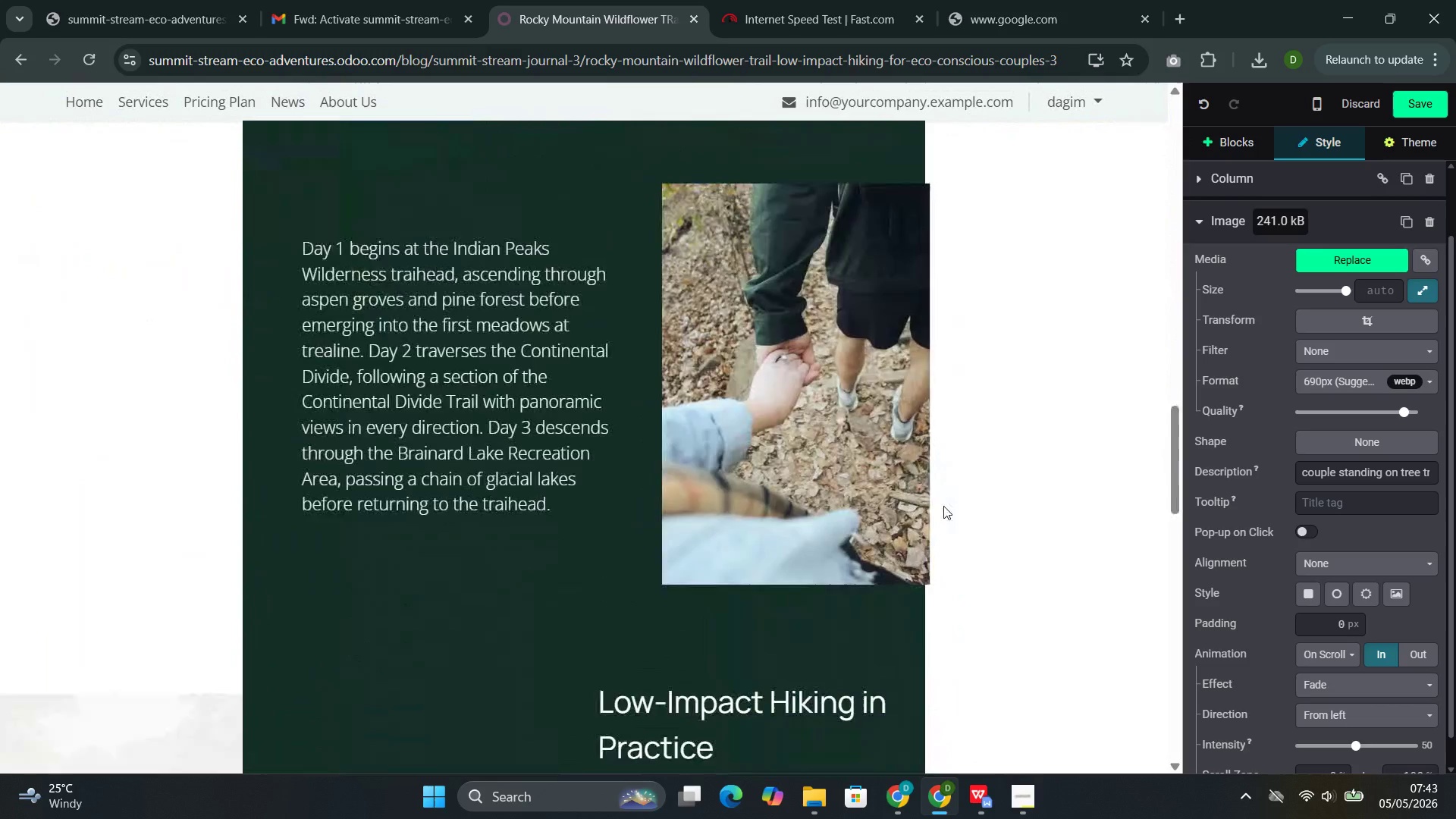 
wait(7.02)
 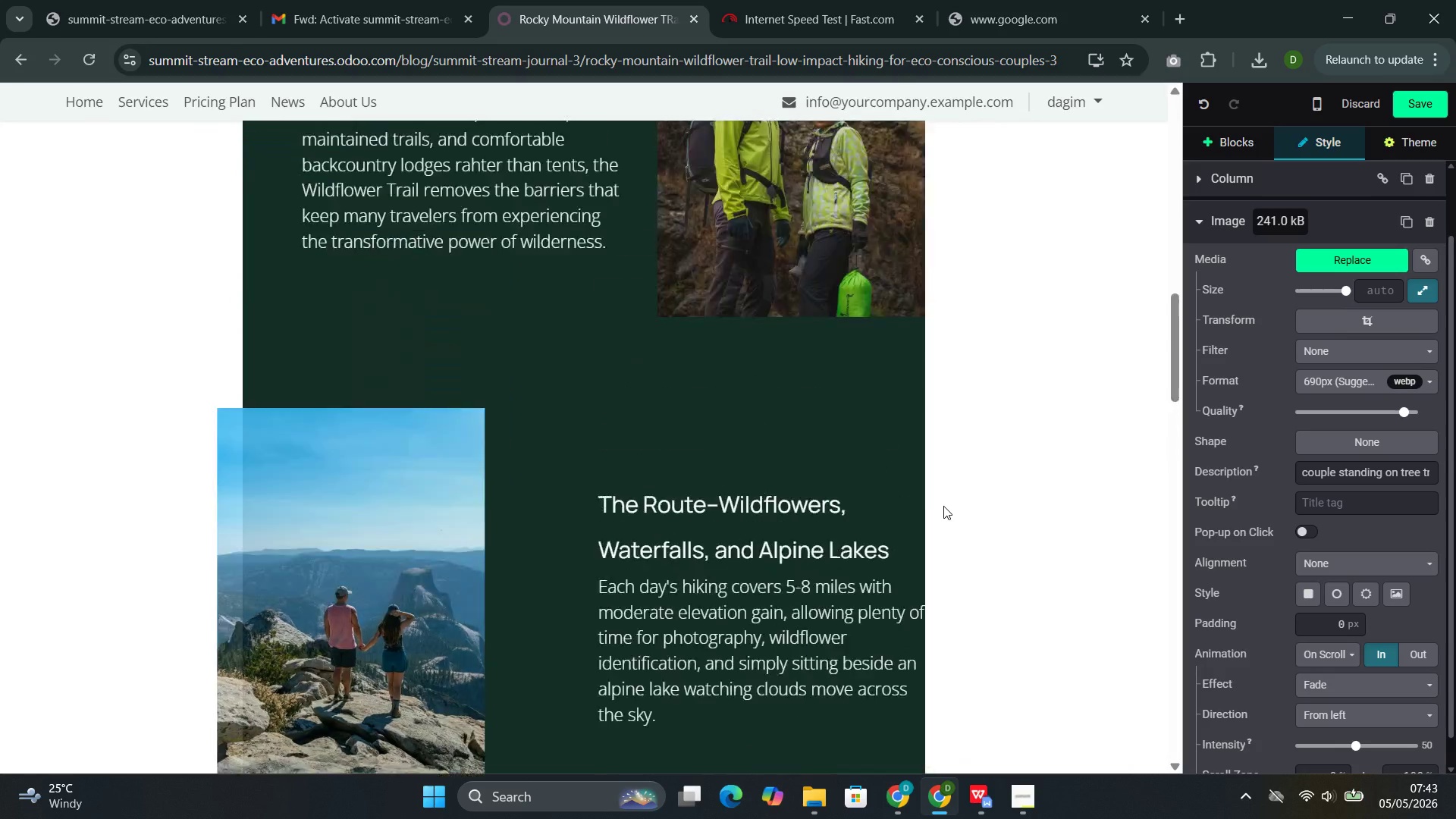 
left_click([755, 551])
 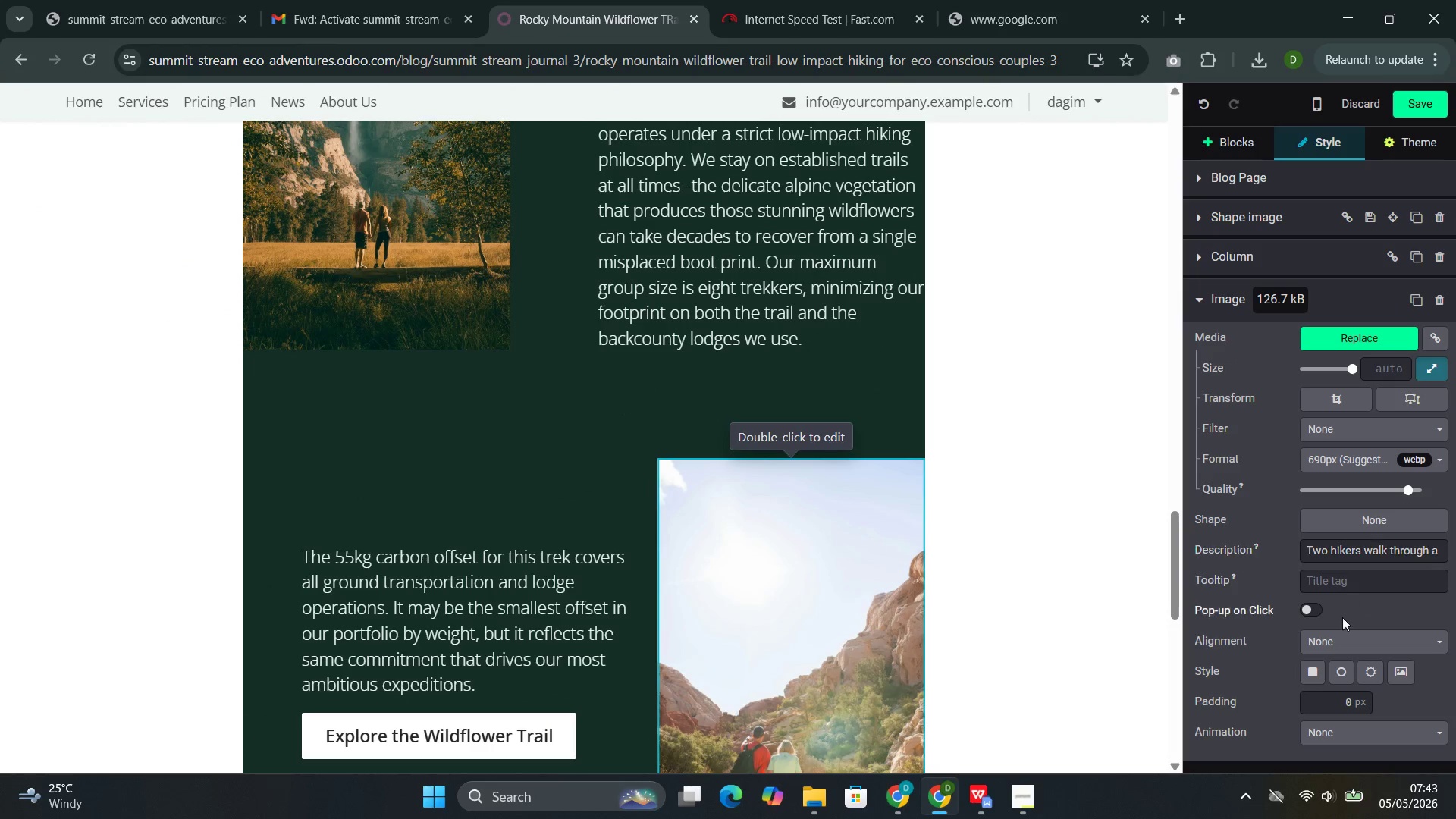 
left_click([1331, 735])
 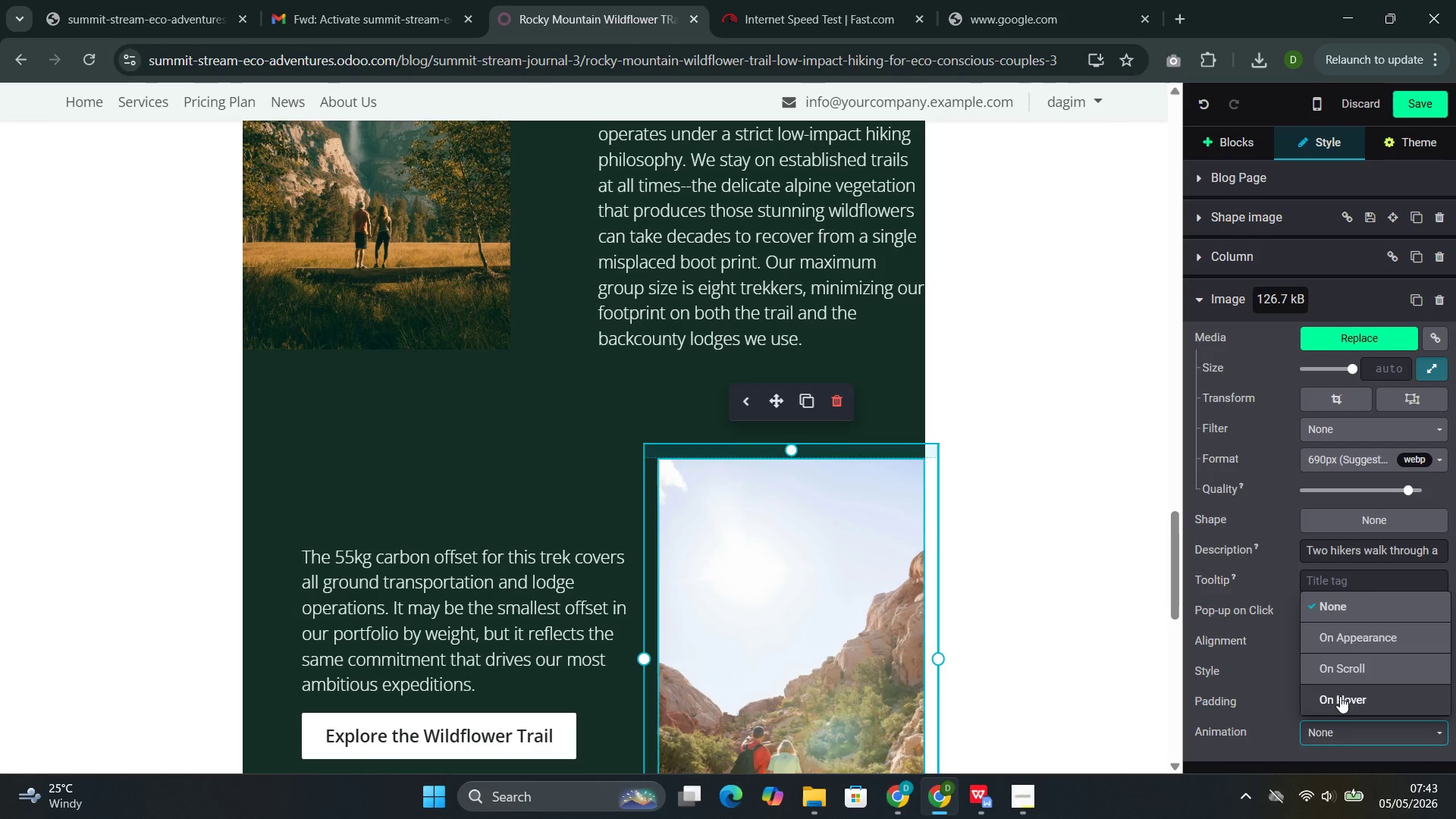 
left_click([1351, 666])
 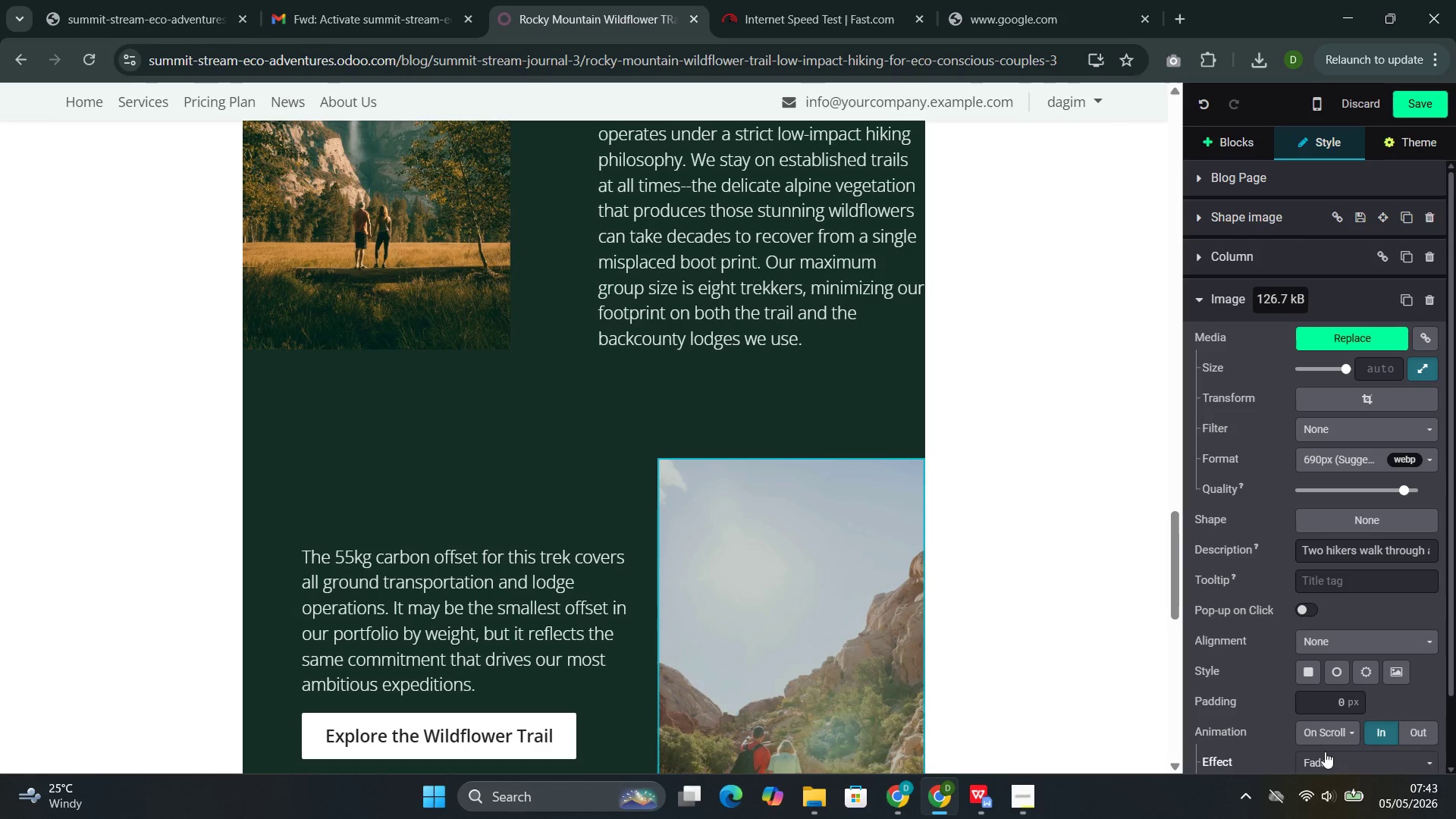 
left_click([1324, 758])
 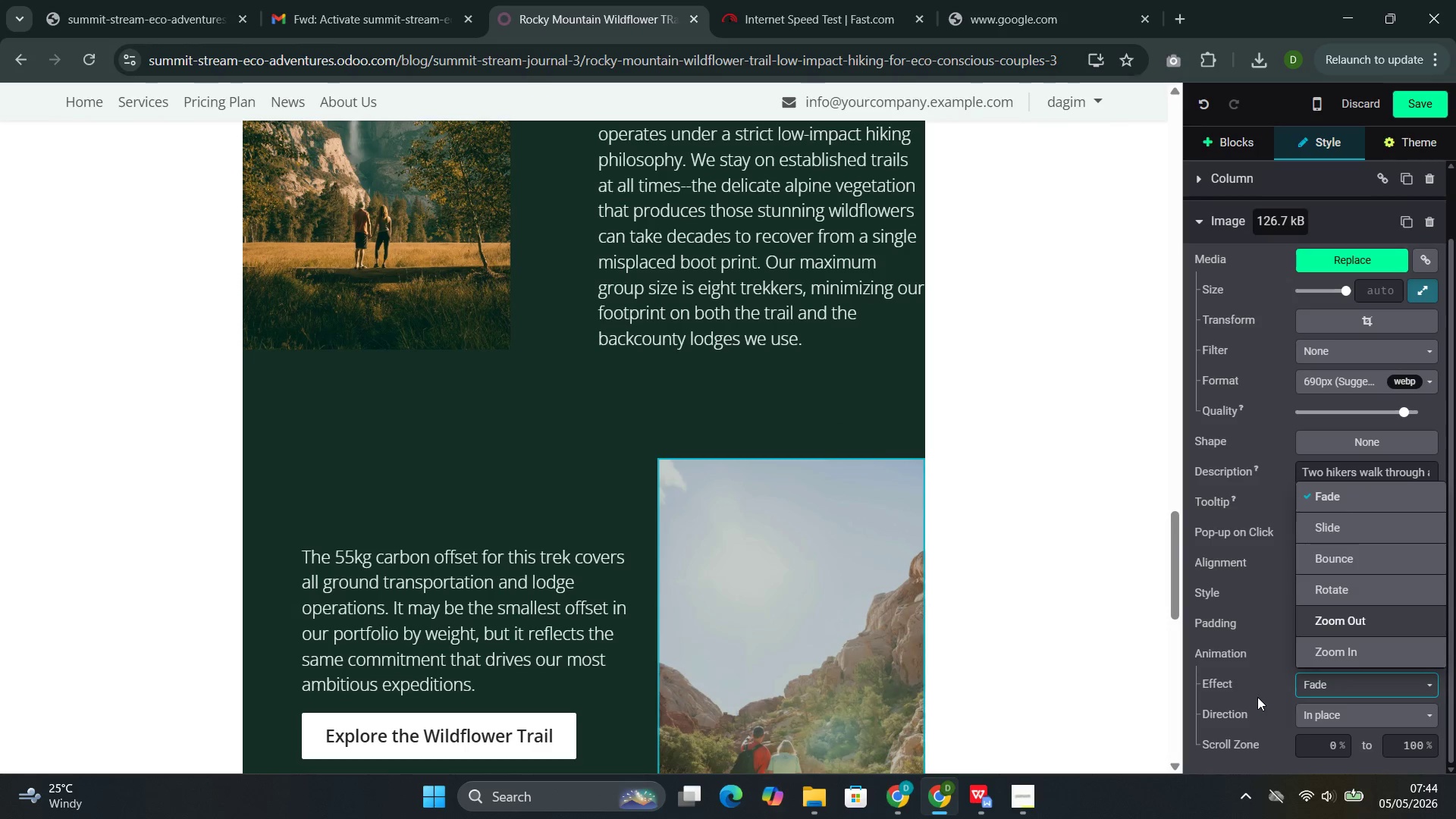 
left_click([1320, 713])
 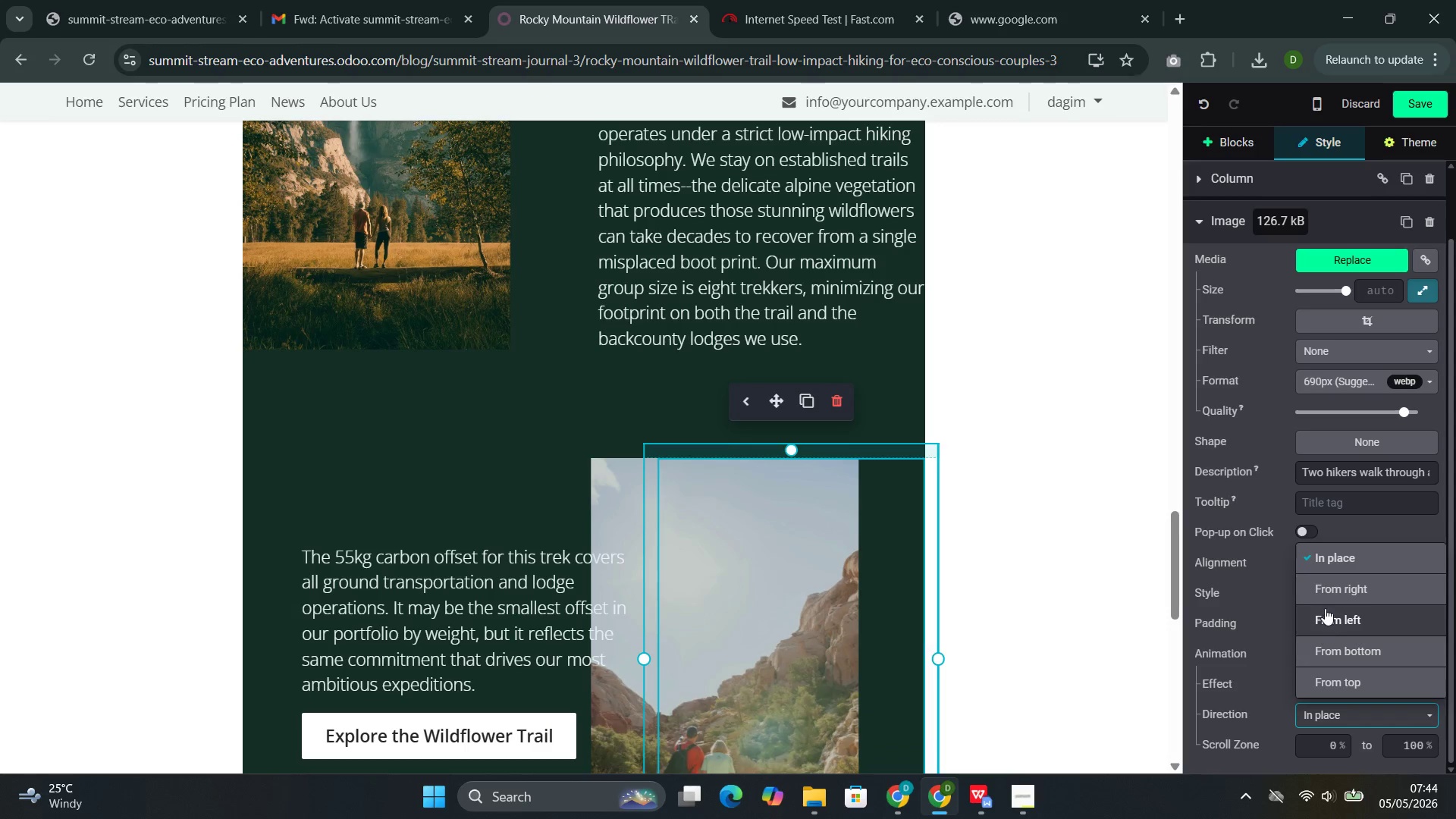 
wait(5.83)
 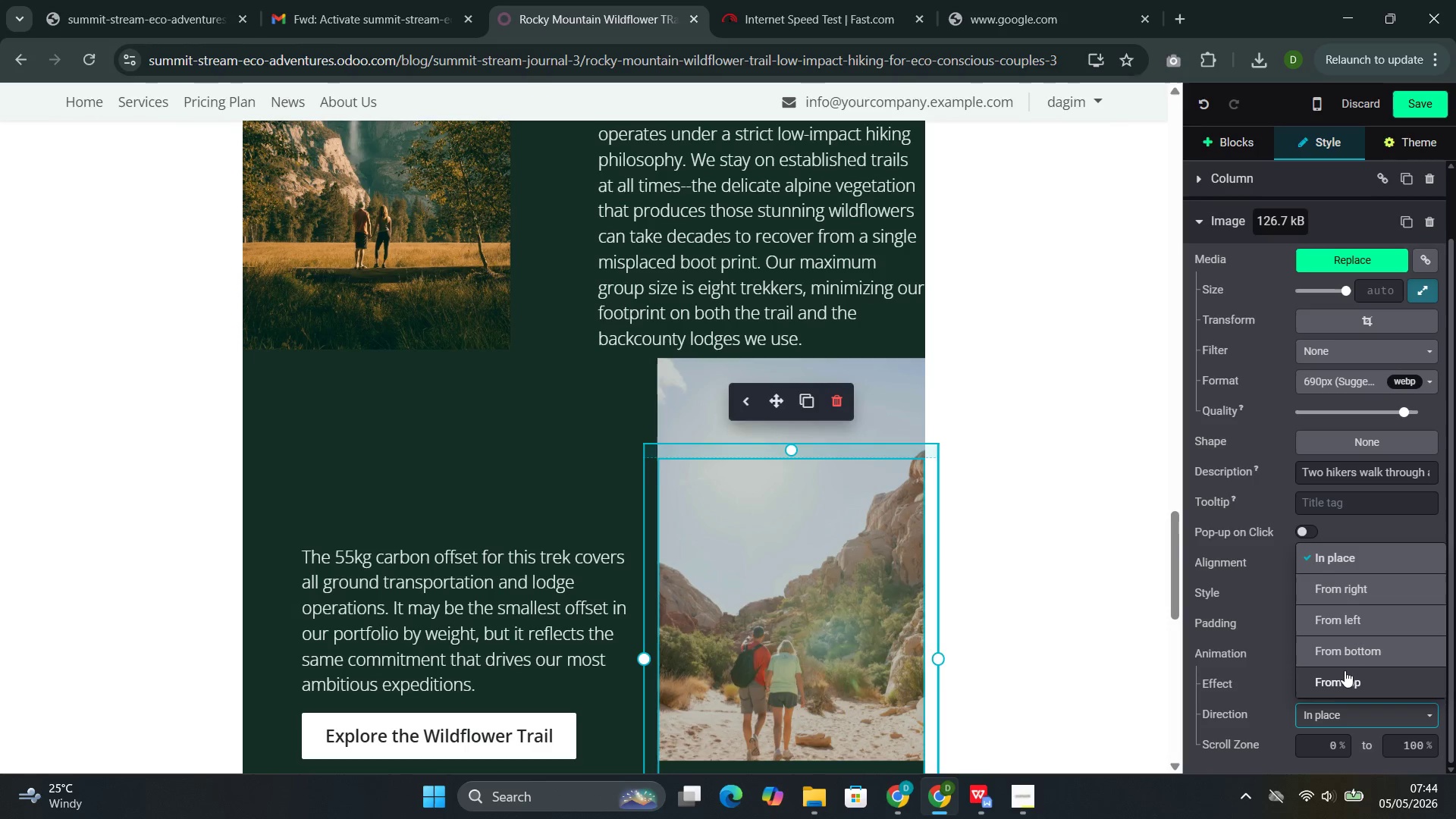 
left_click([1326, 593])
 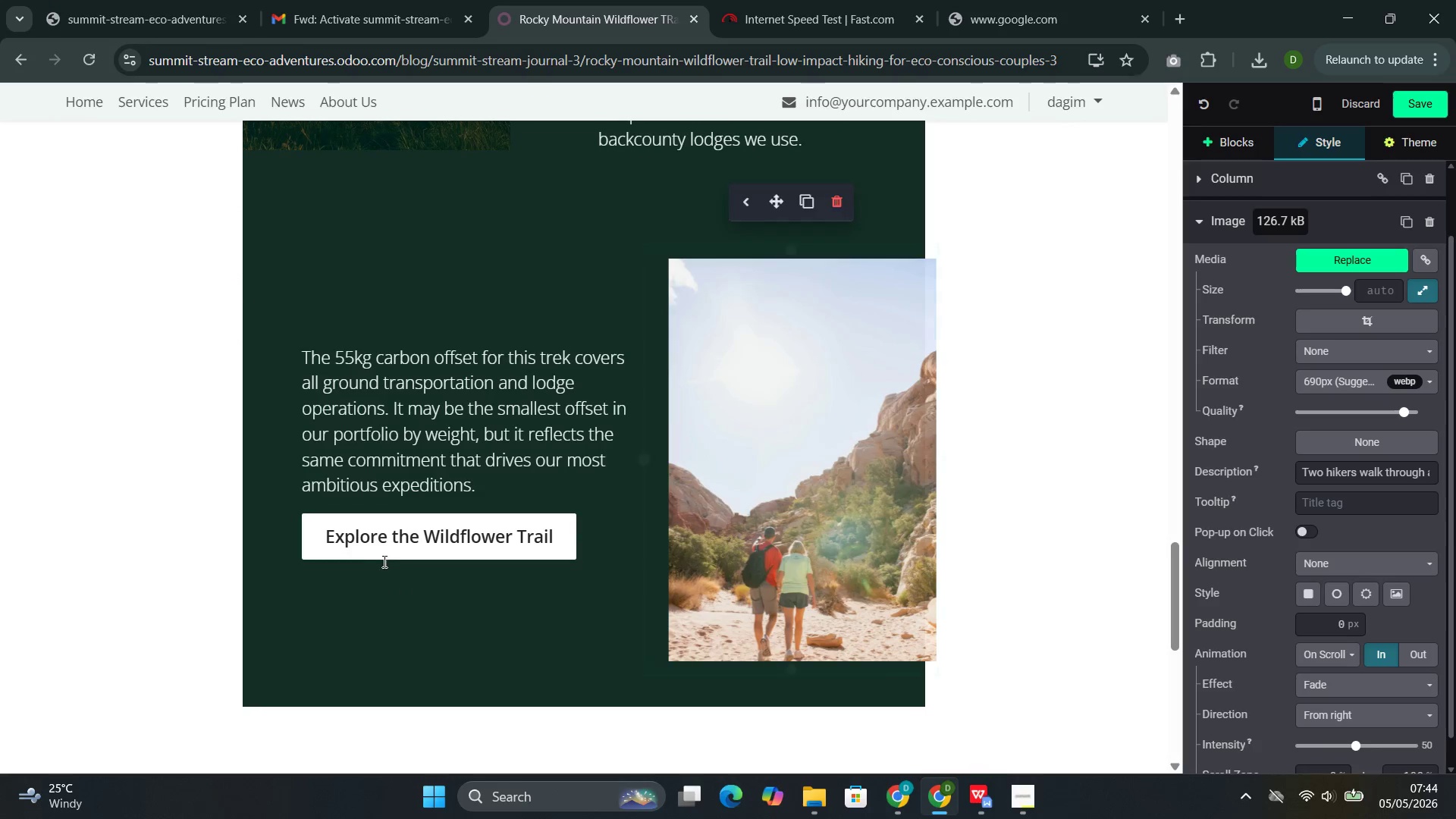 
left_click([403, 533])
 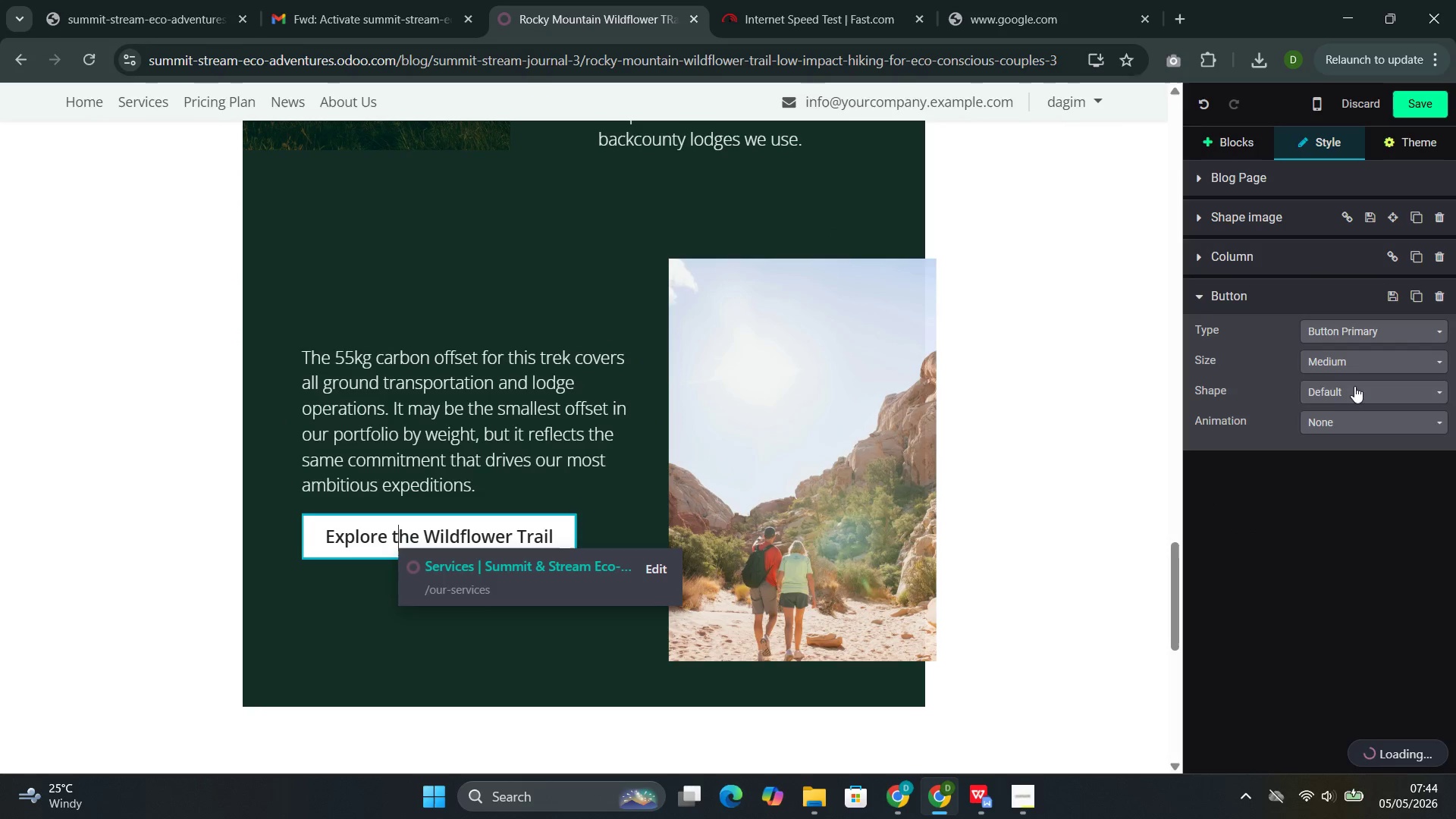 
left_click([1338, 425])
 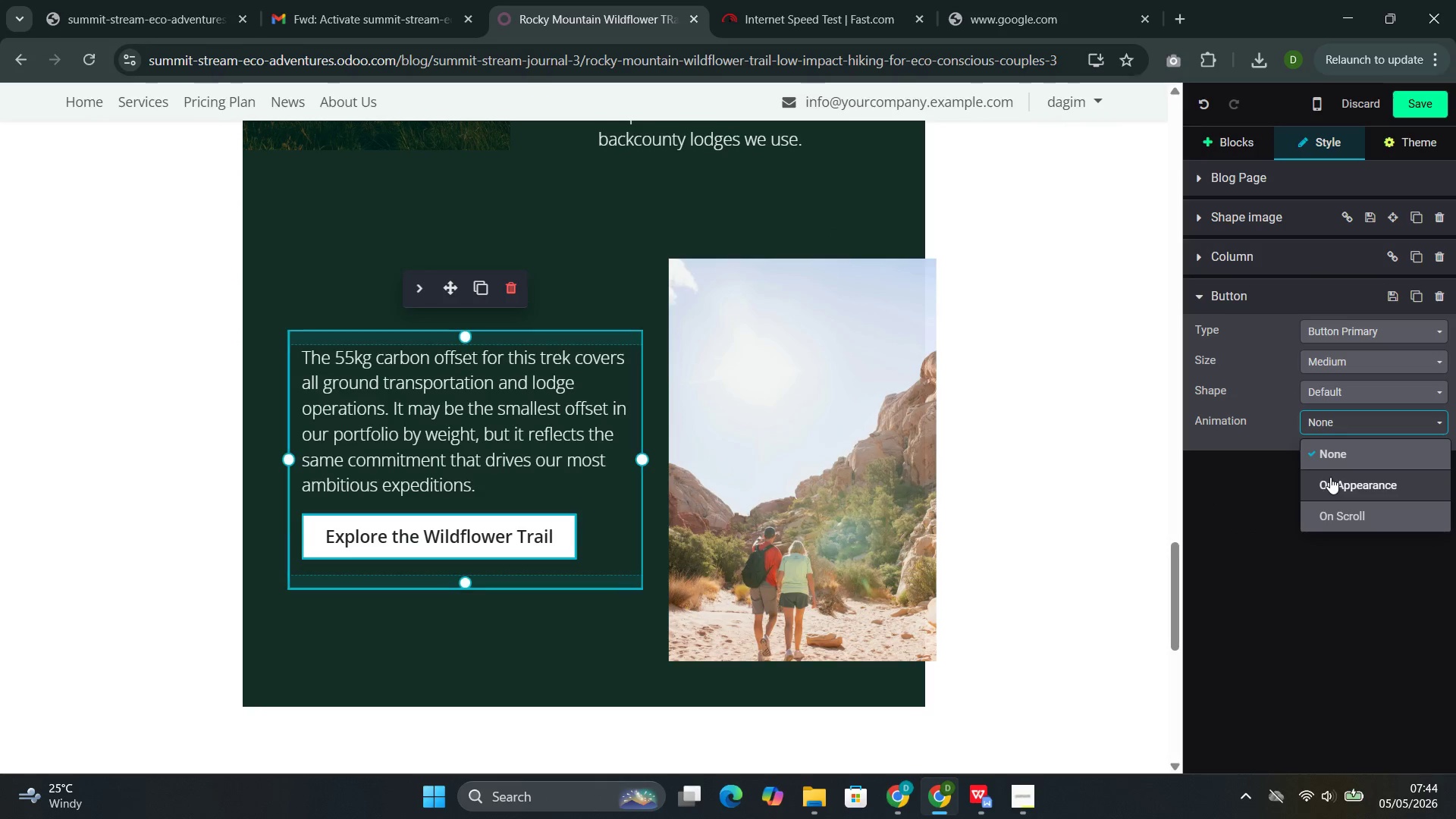 
left_click([1330, 477])
 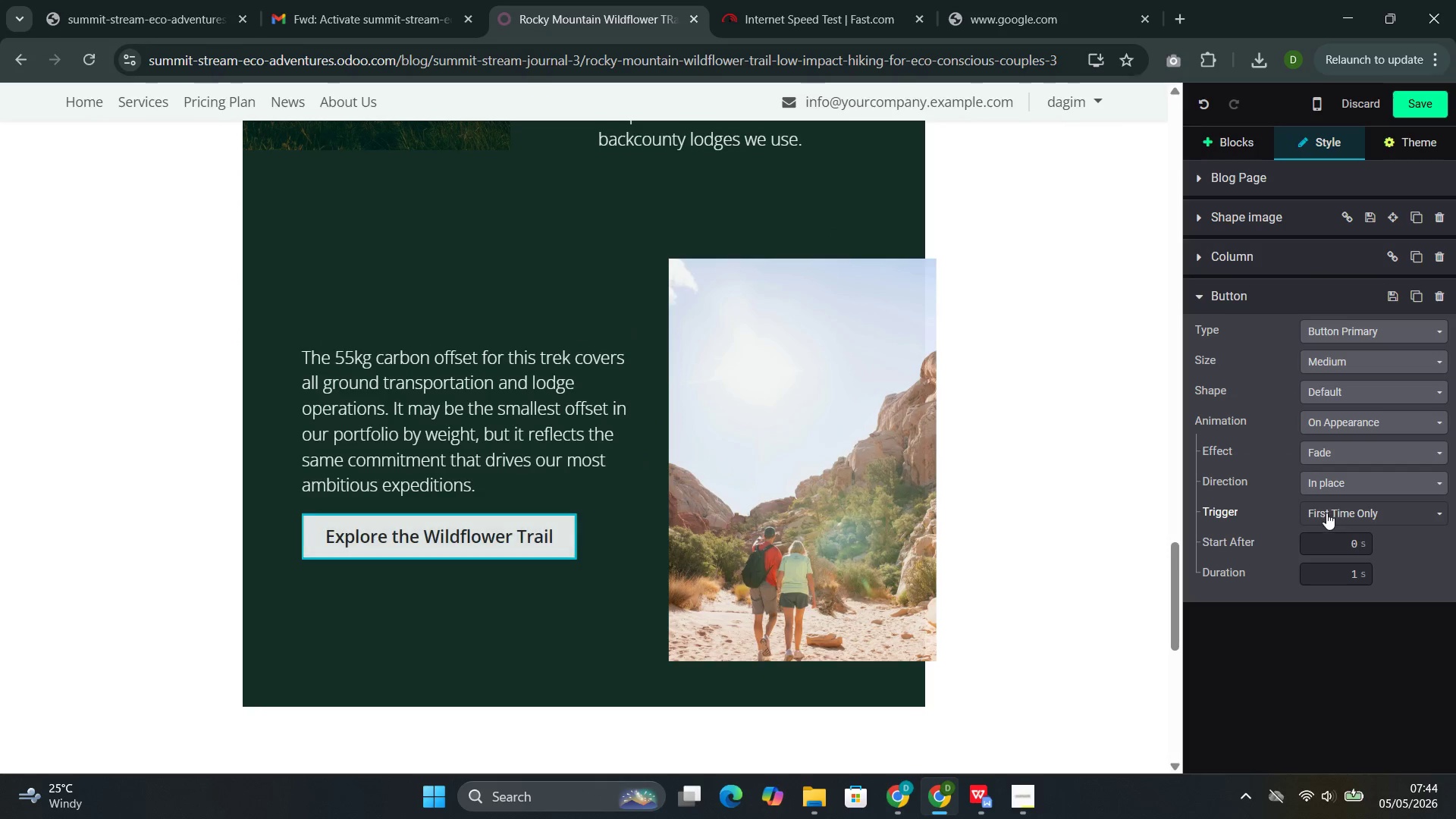 
left_click([1326, 510])
 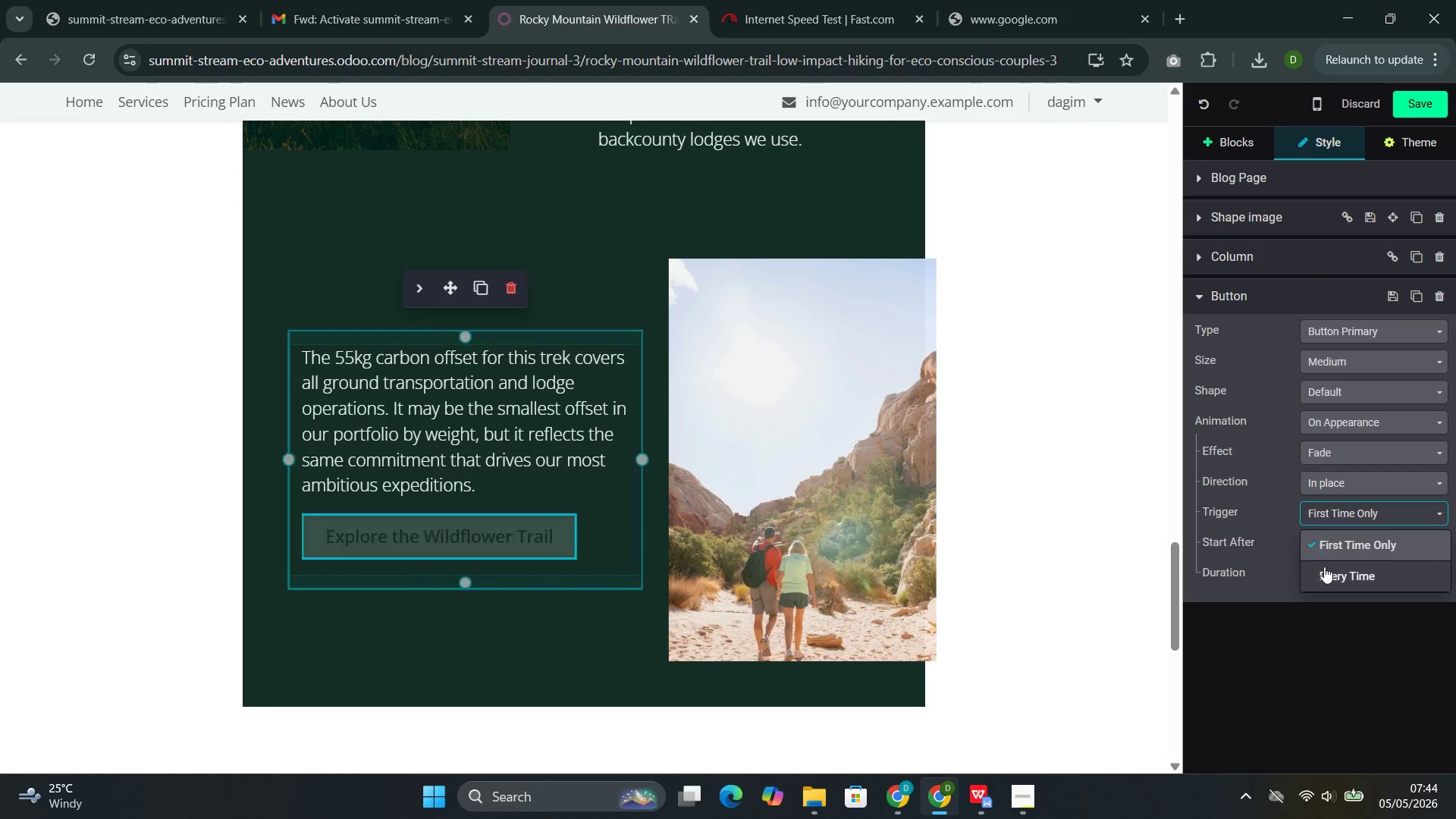 
left_click([1324, 566])
 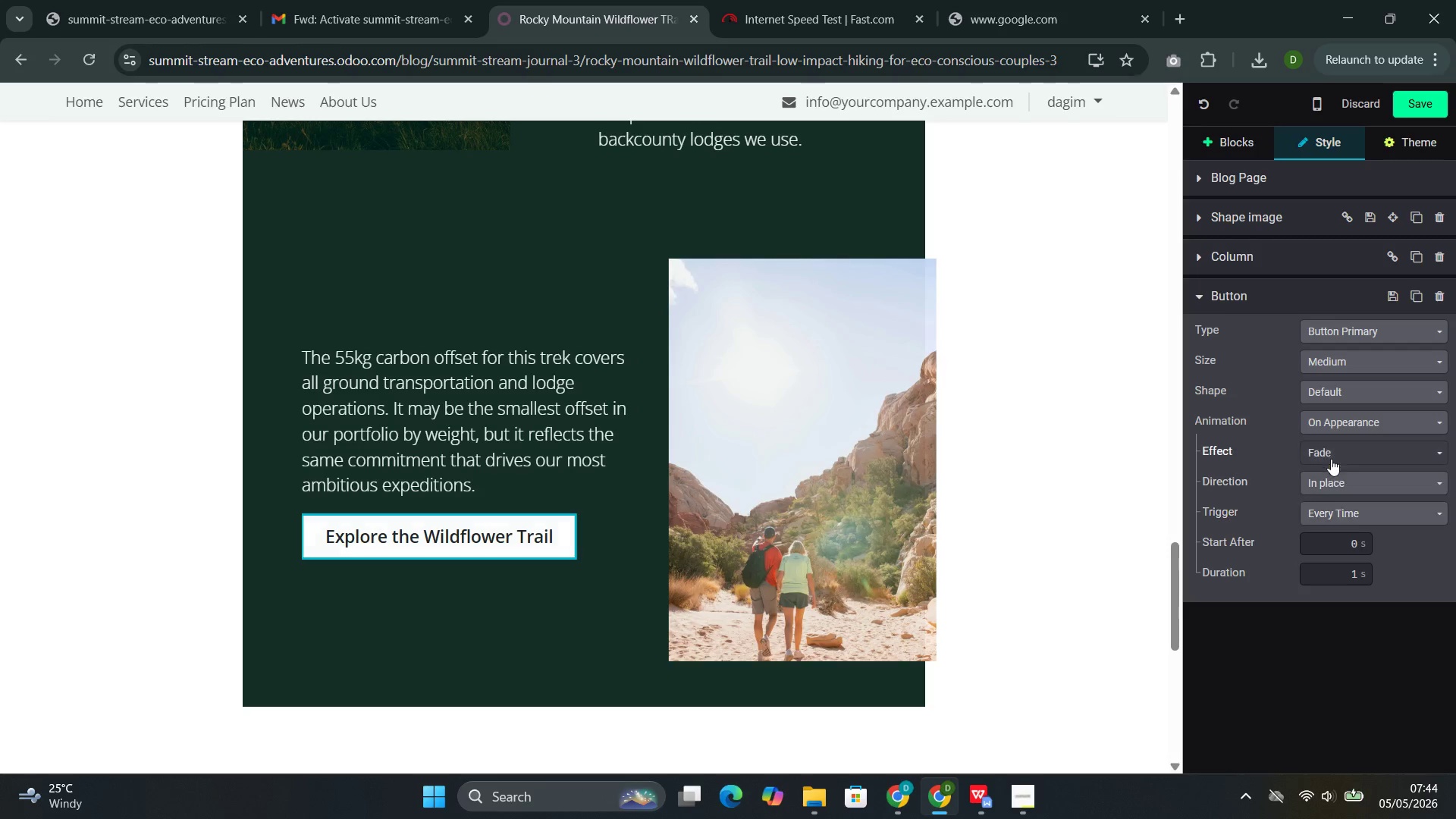 
left_click([1332, 459])
 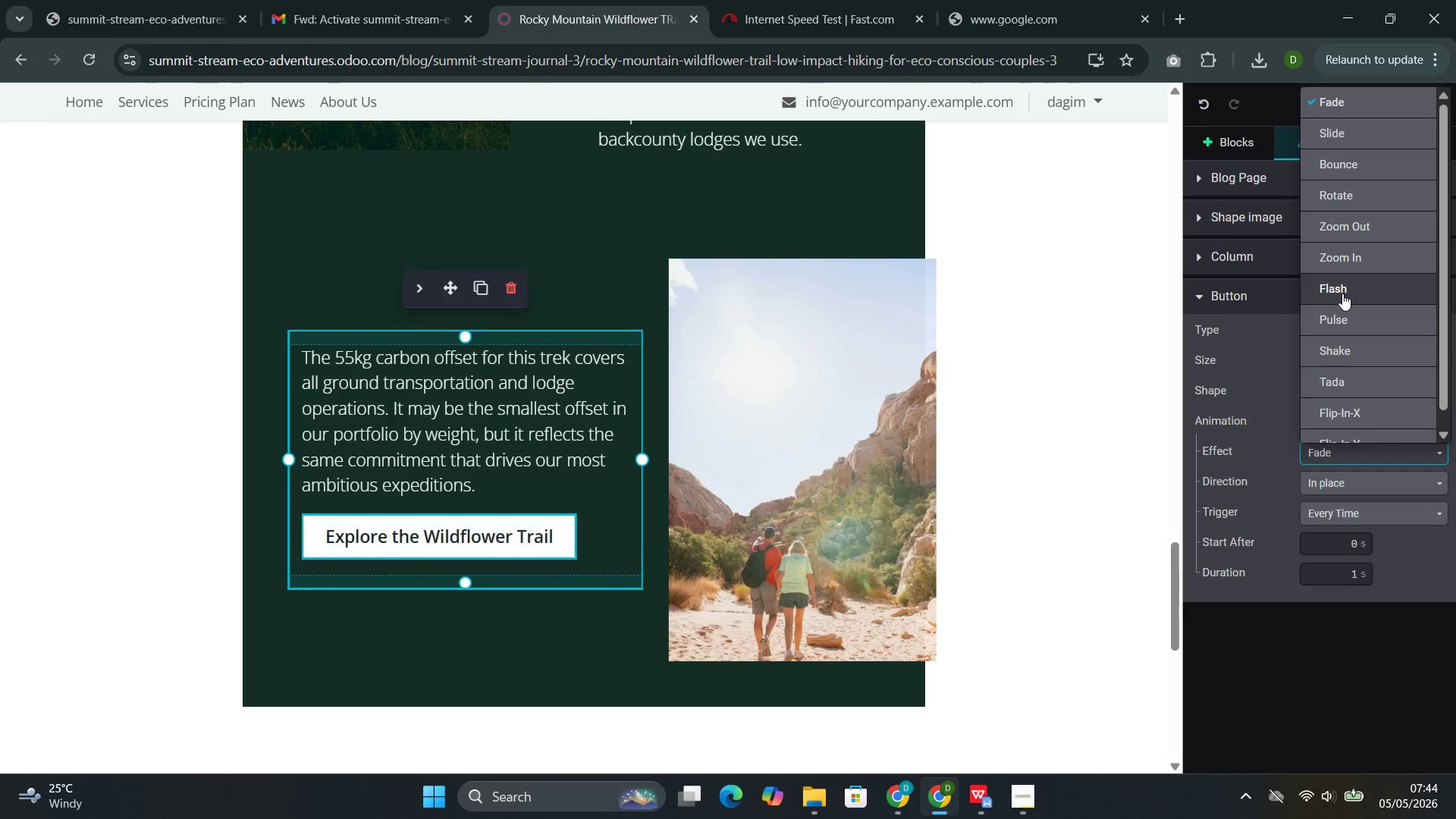 
left_click([1338, 350])
 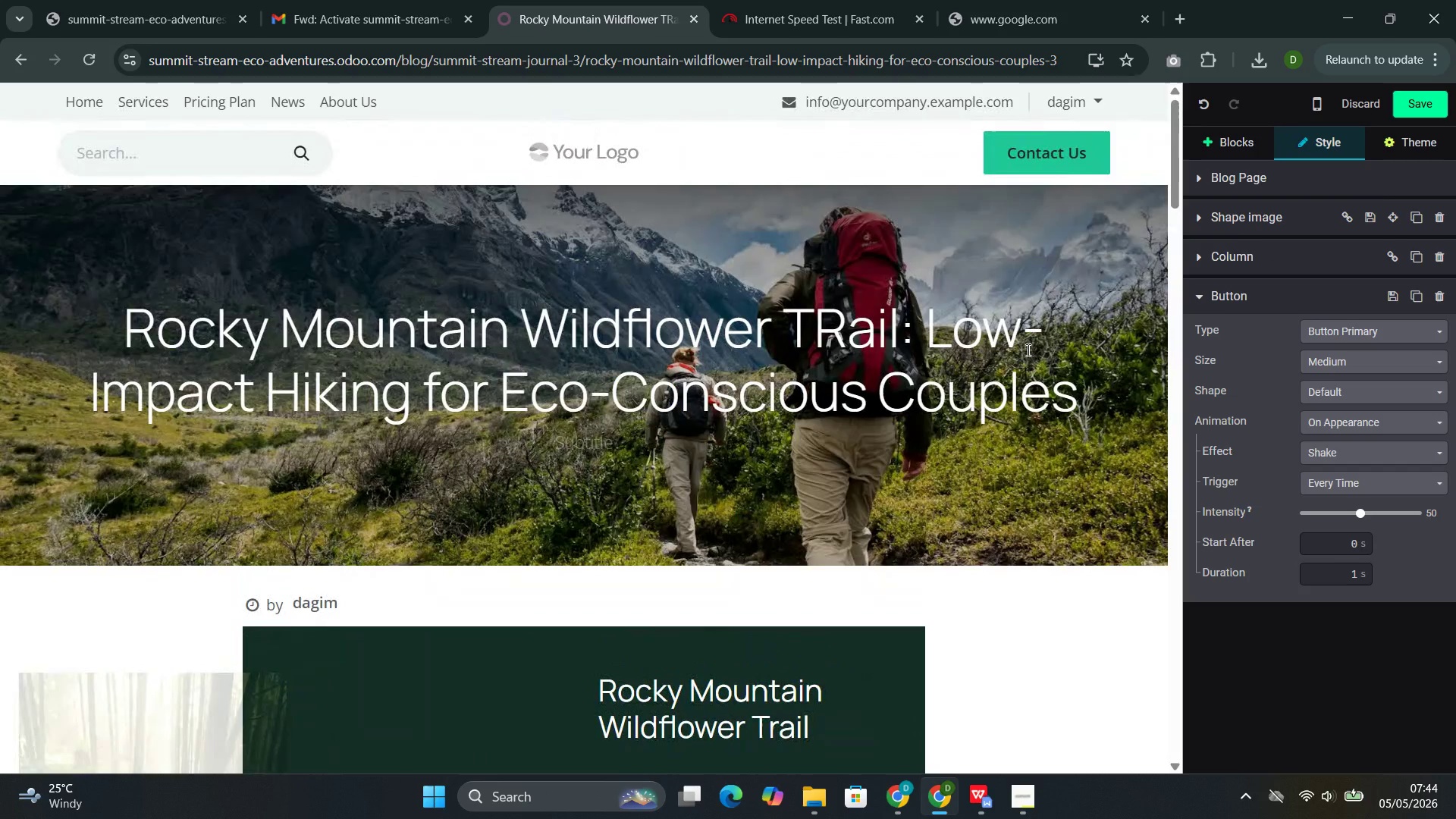 
left_click([1419, 112])
 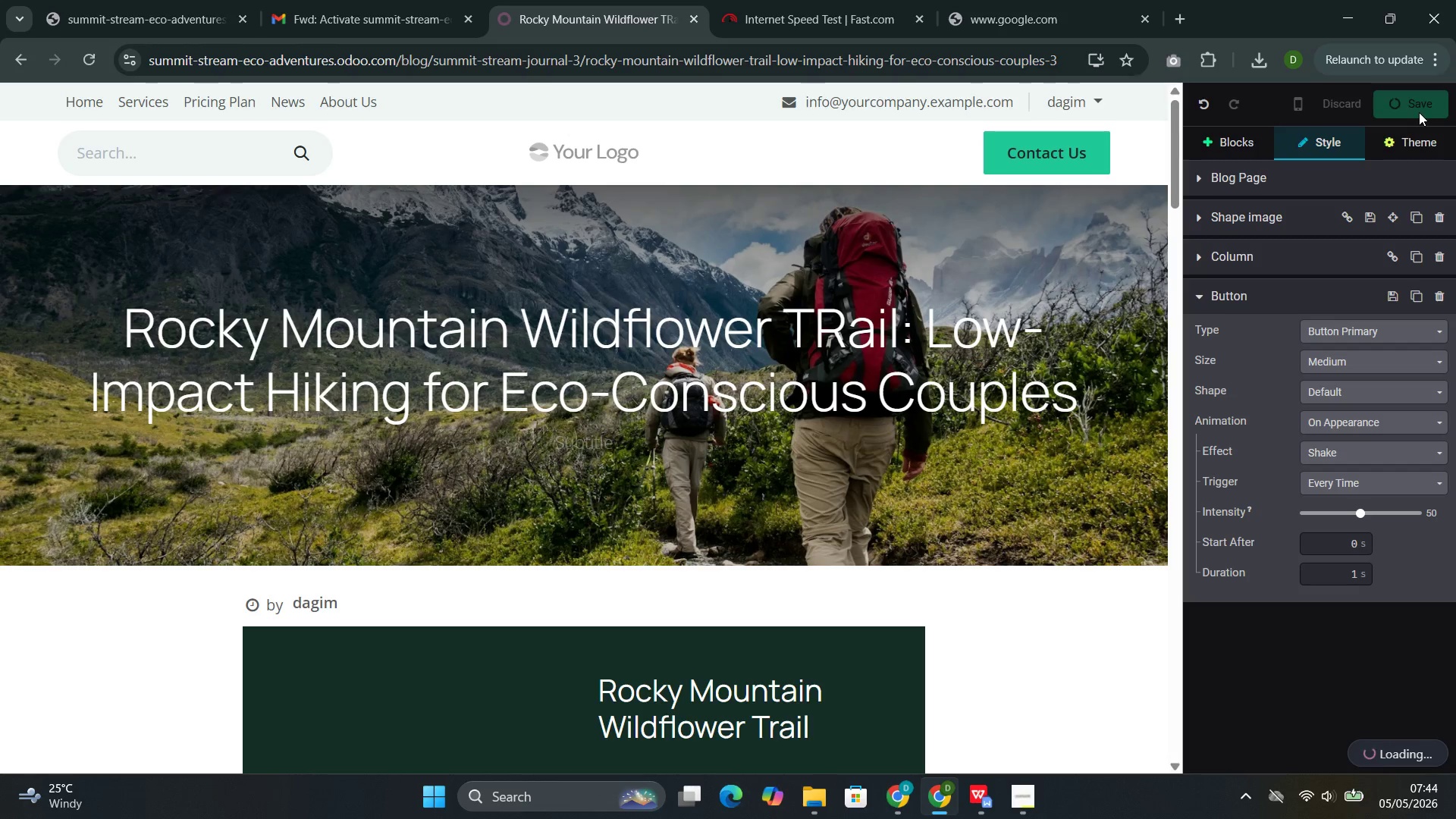 
wait(15.25)
 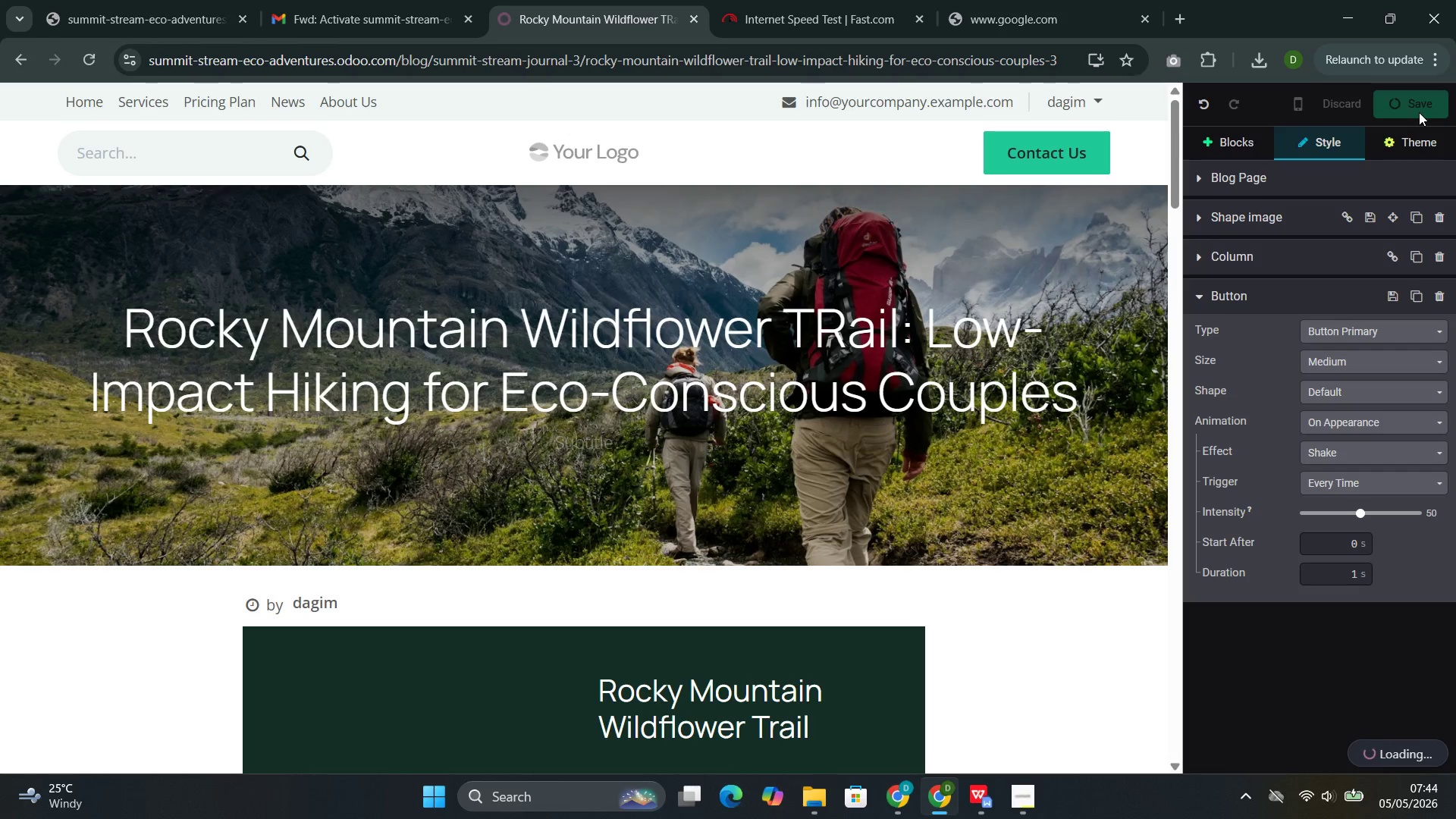 
left_click([999, 715])